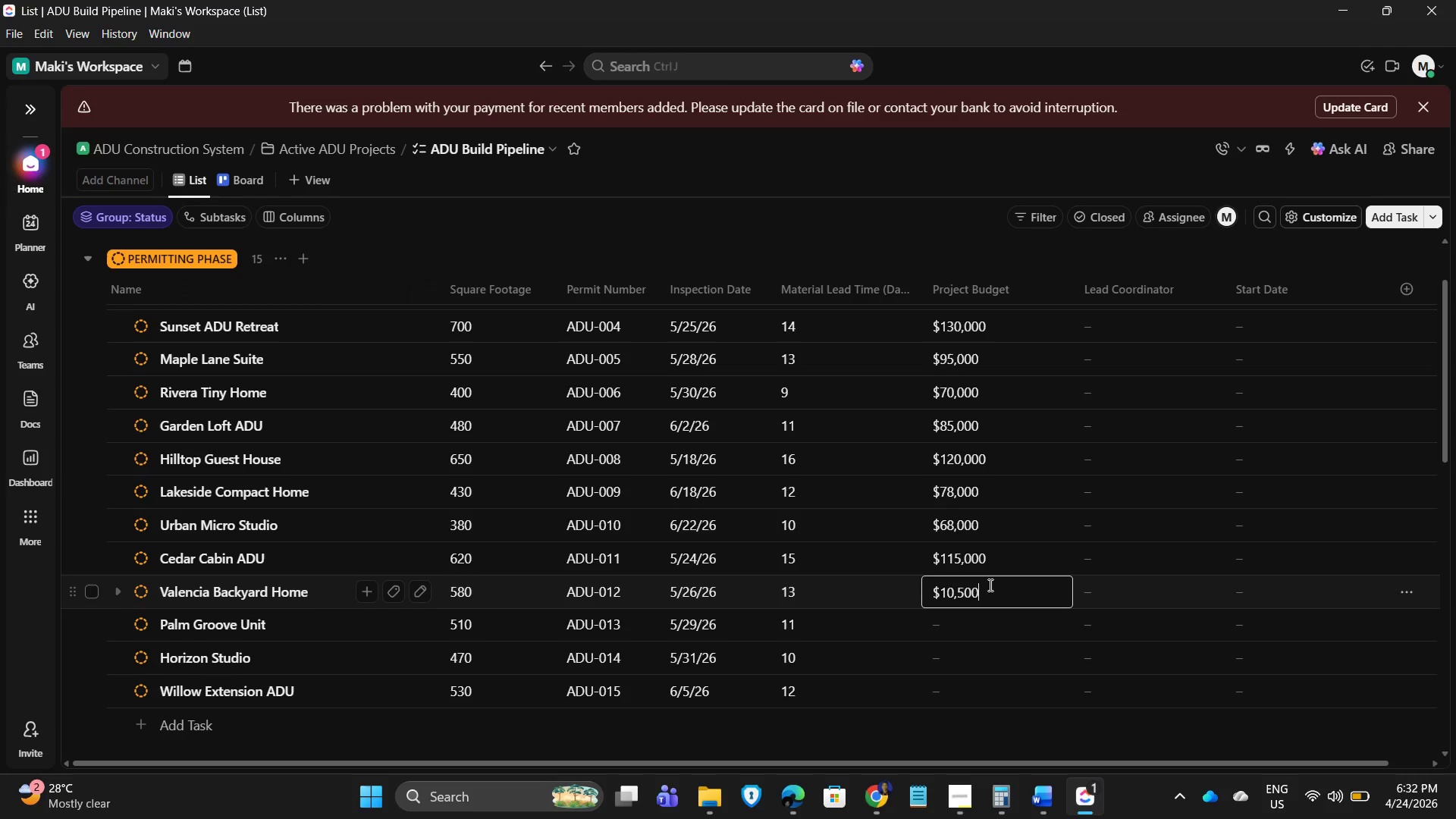 
key(Numpad0)
 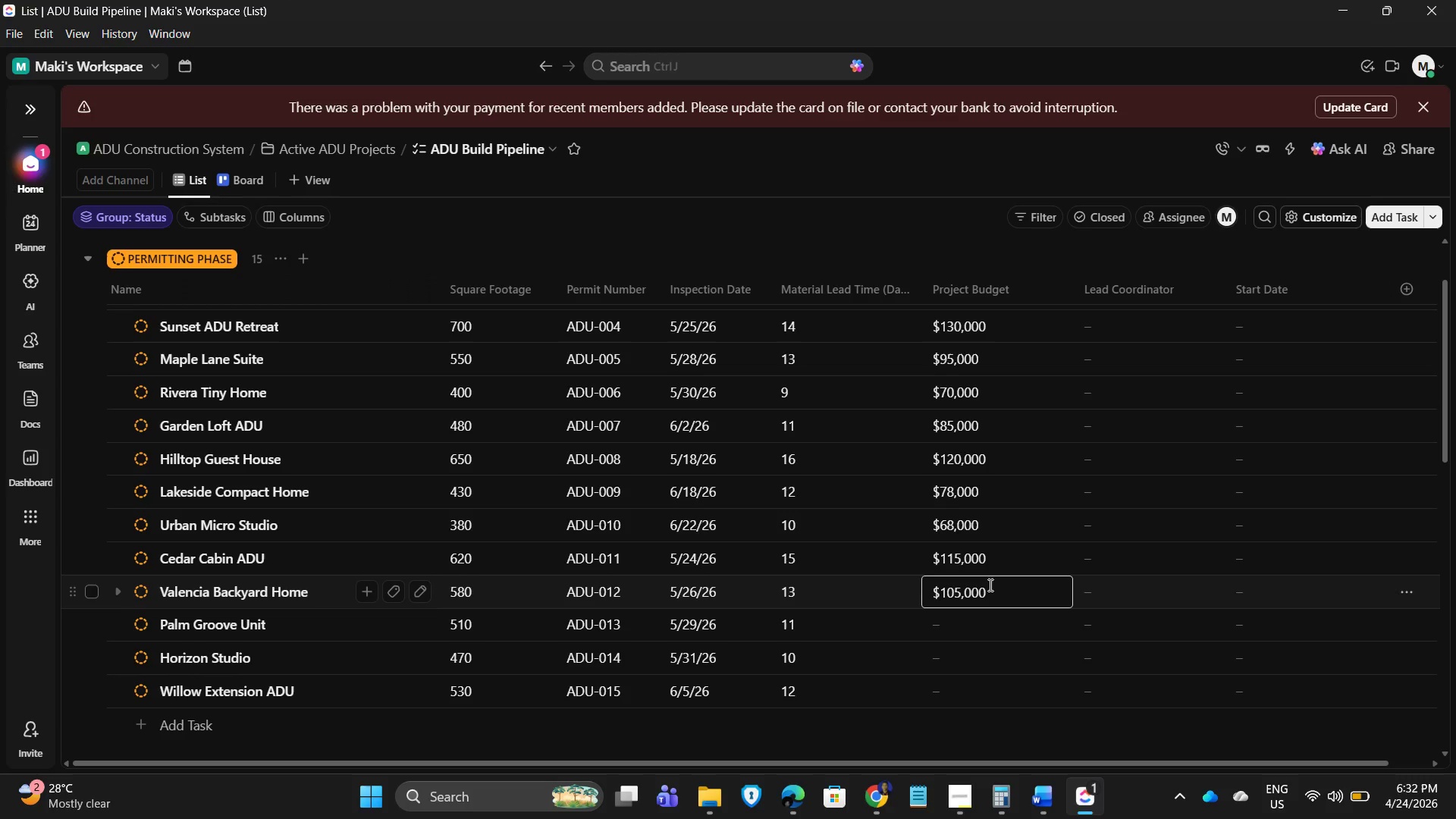 
key(NumpadEnter)
 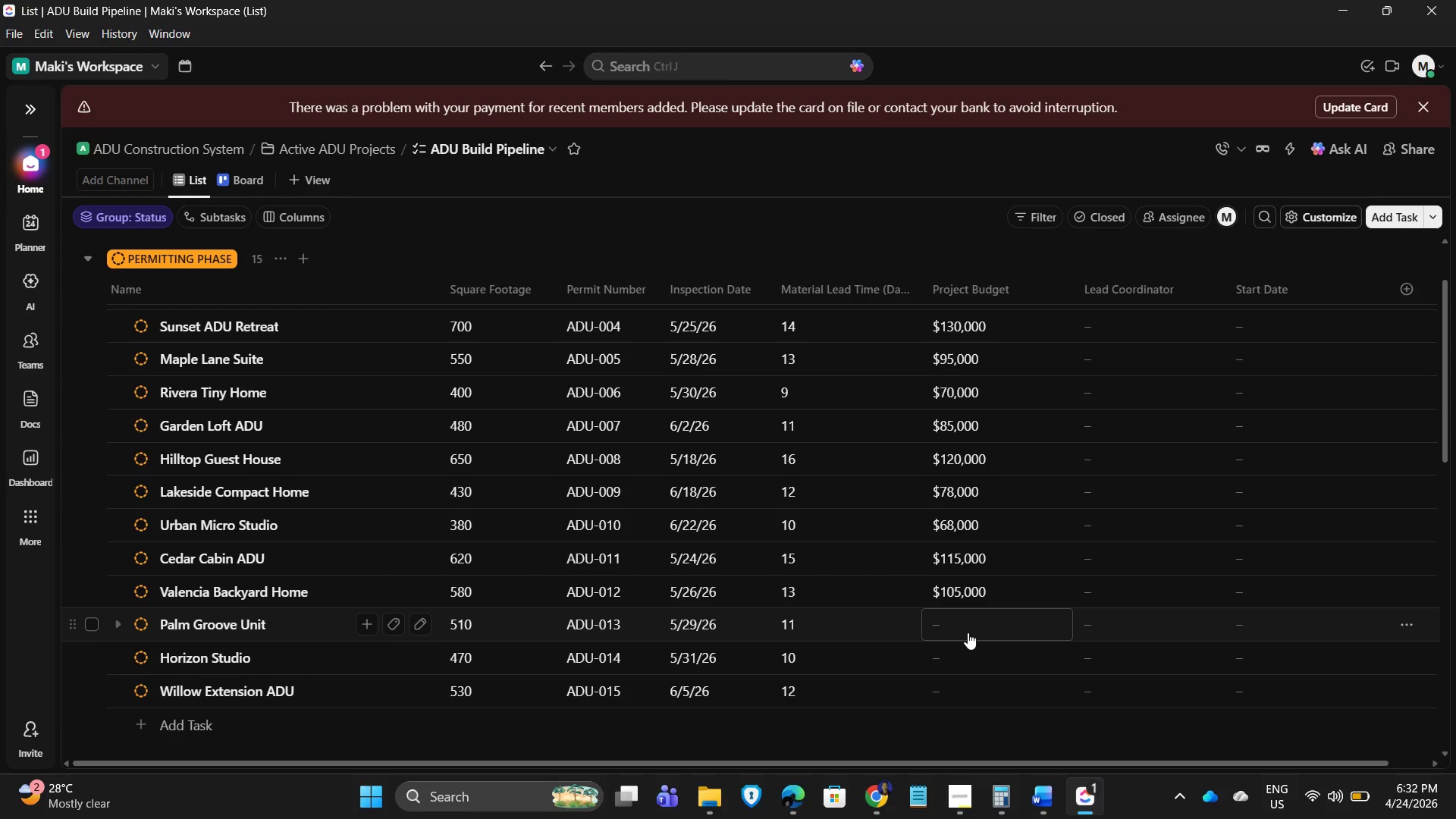 
left_click([969, 631])
 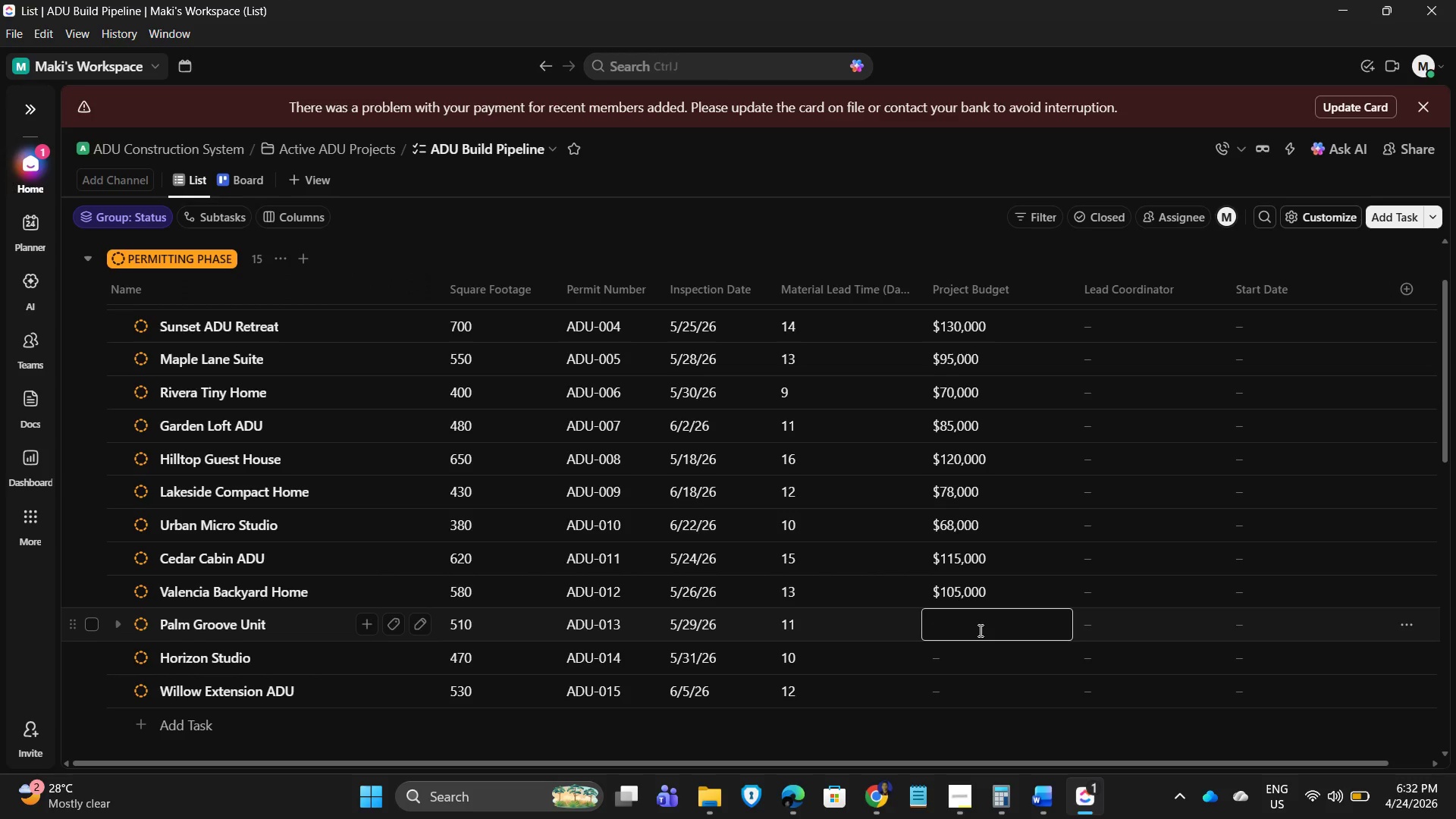 
key(Numpad9)
 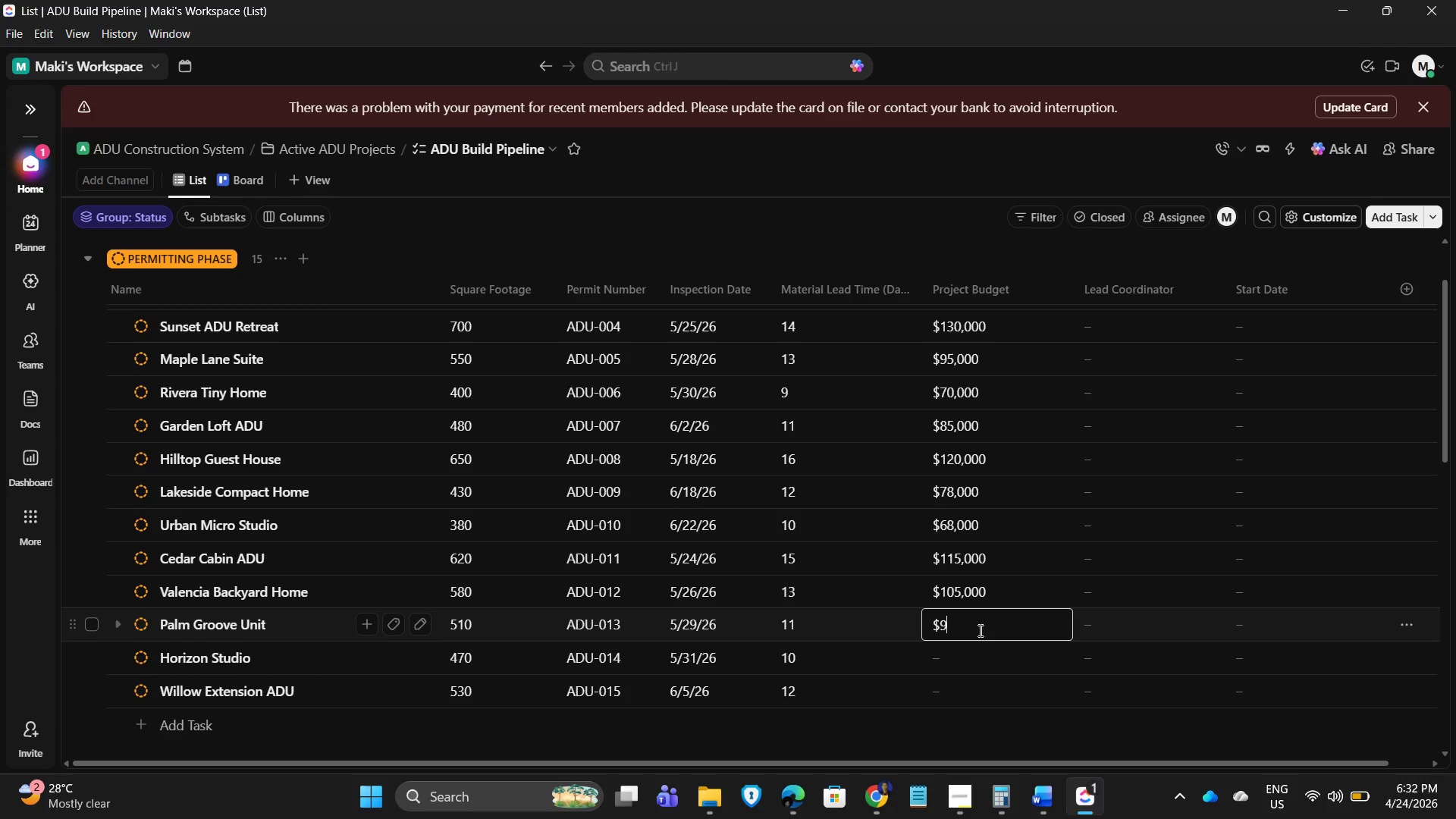 
key(Numpad2)
 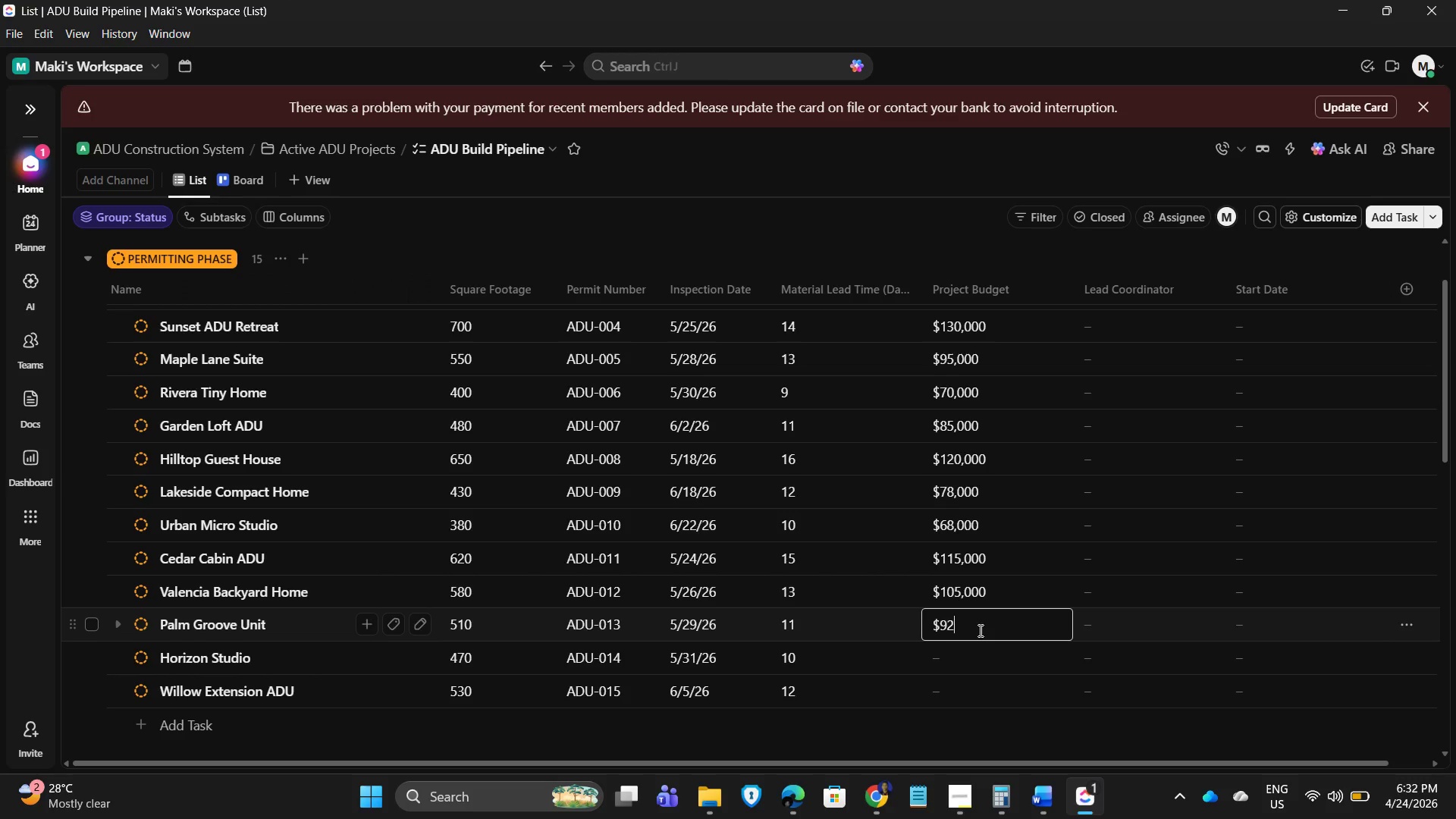 
key(Numpad0)
 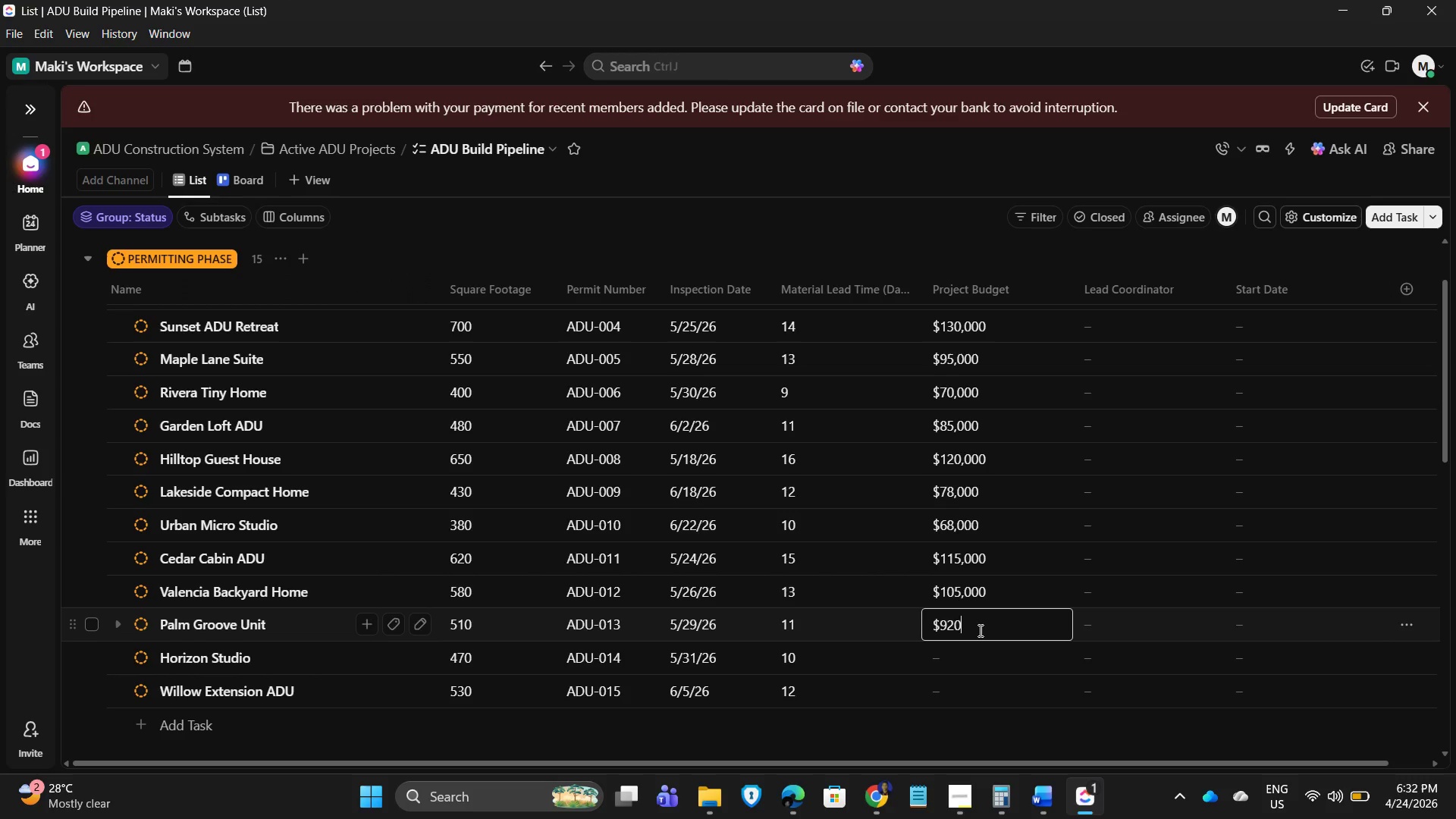 
key(Numpad0)
 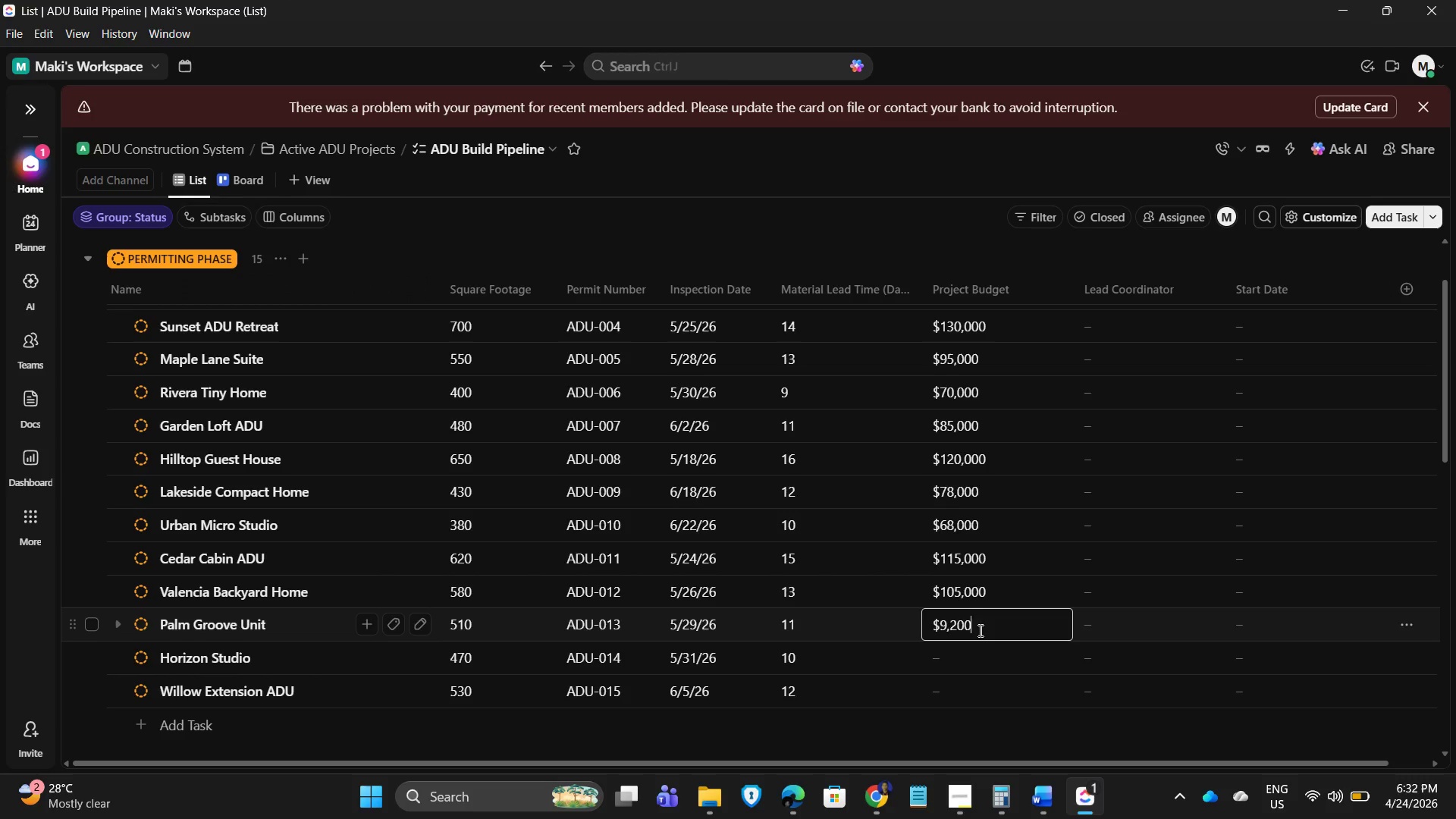 
key(Numpad0)
 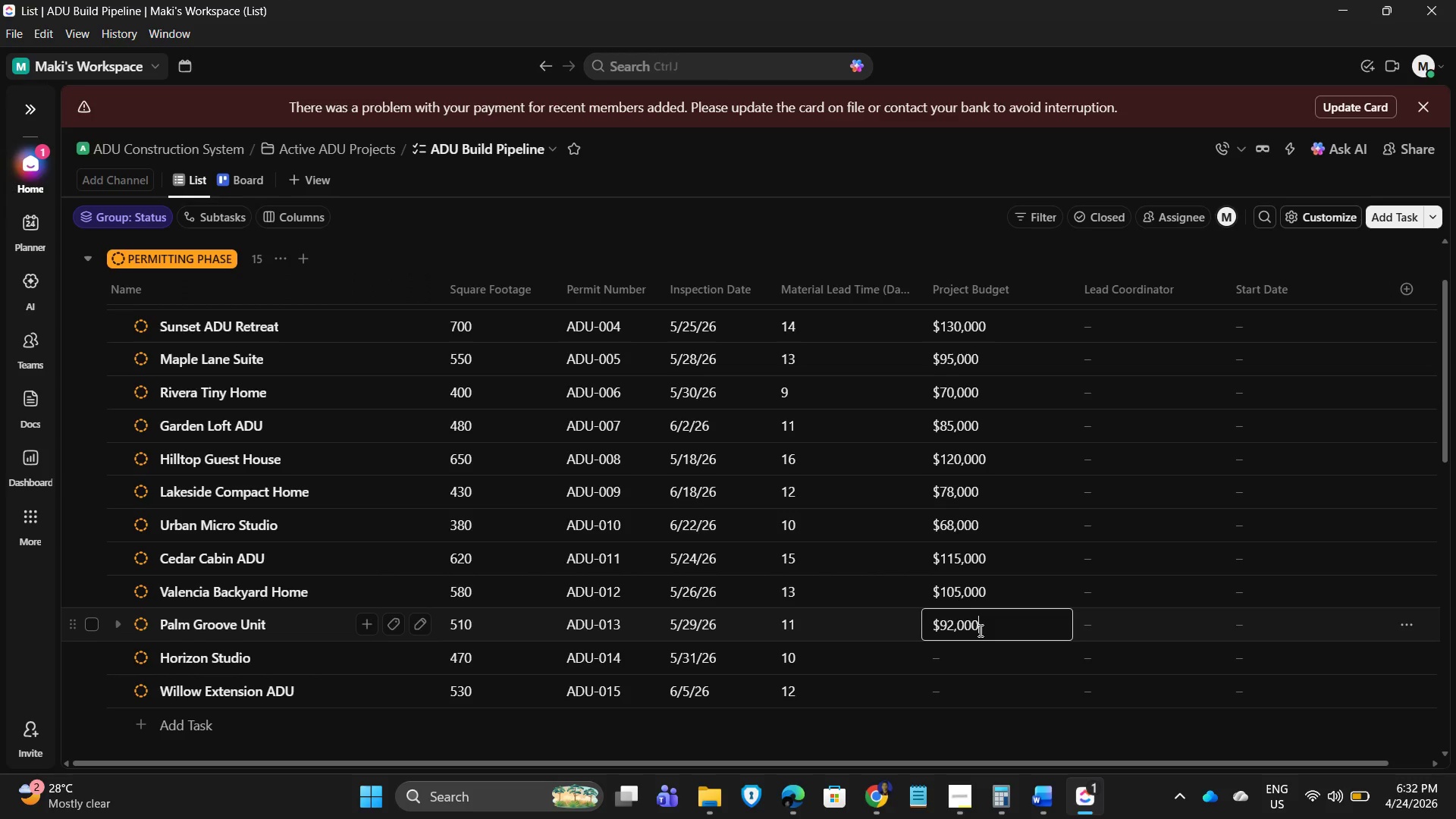 
key(NumpadEnter)
 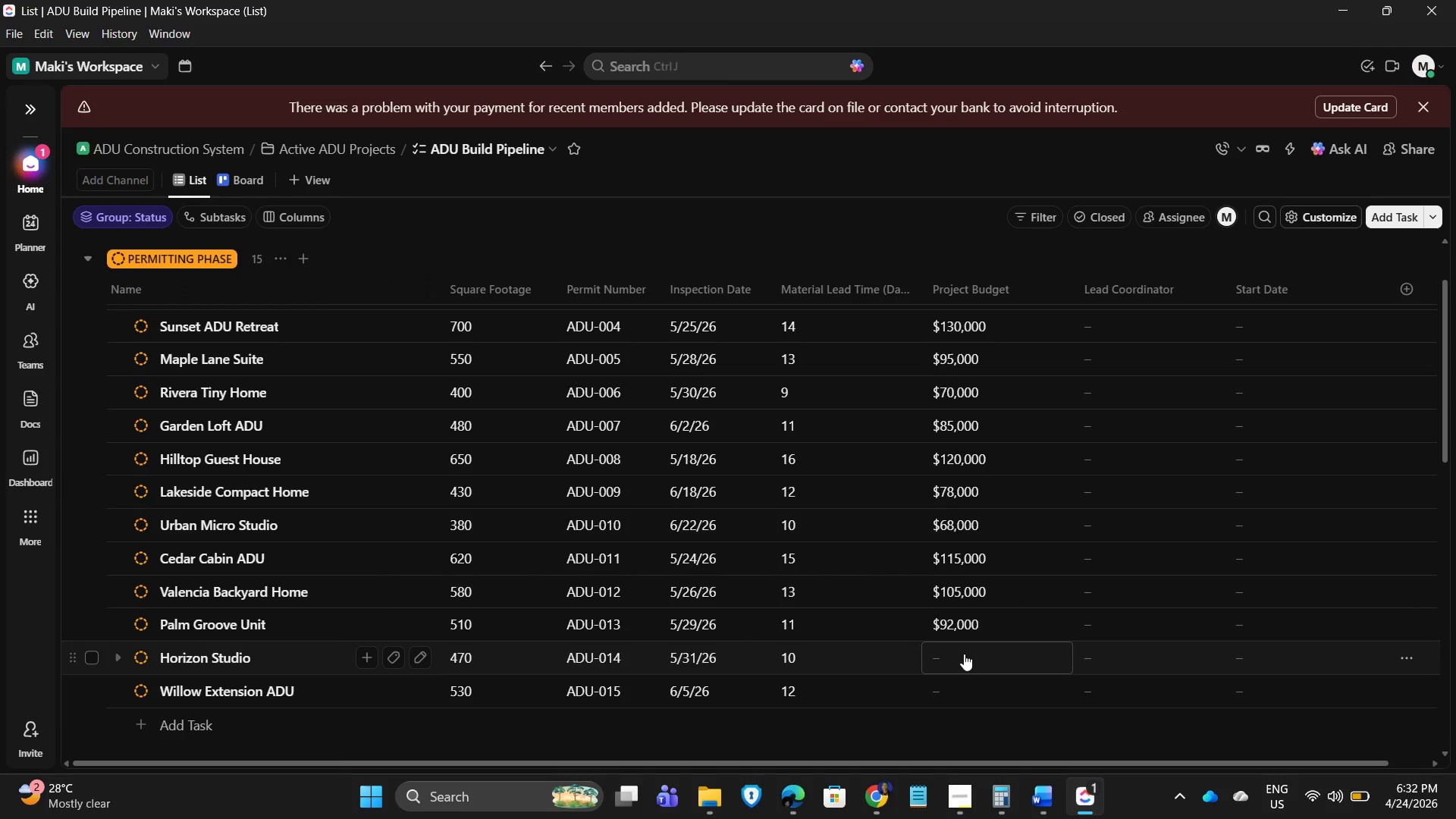 
left_click([964, 654])
 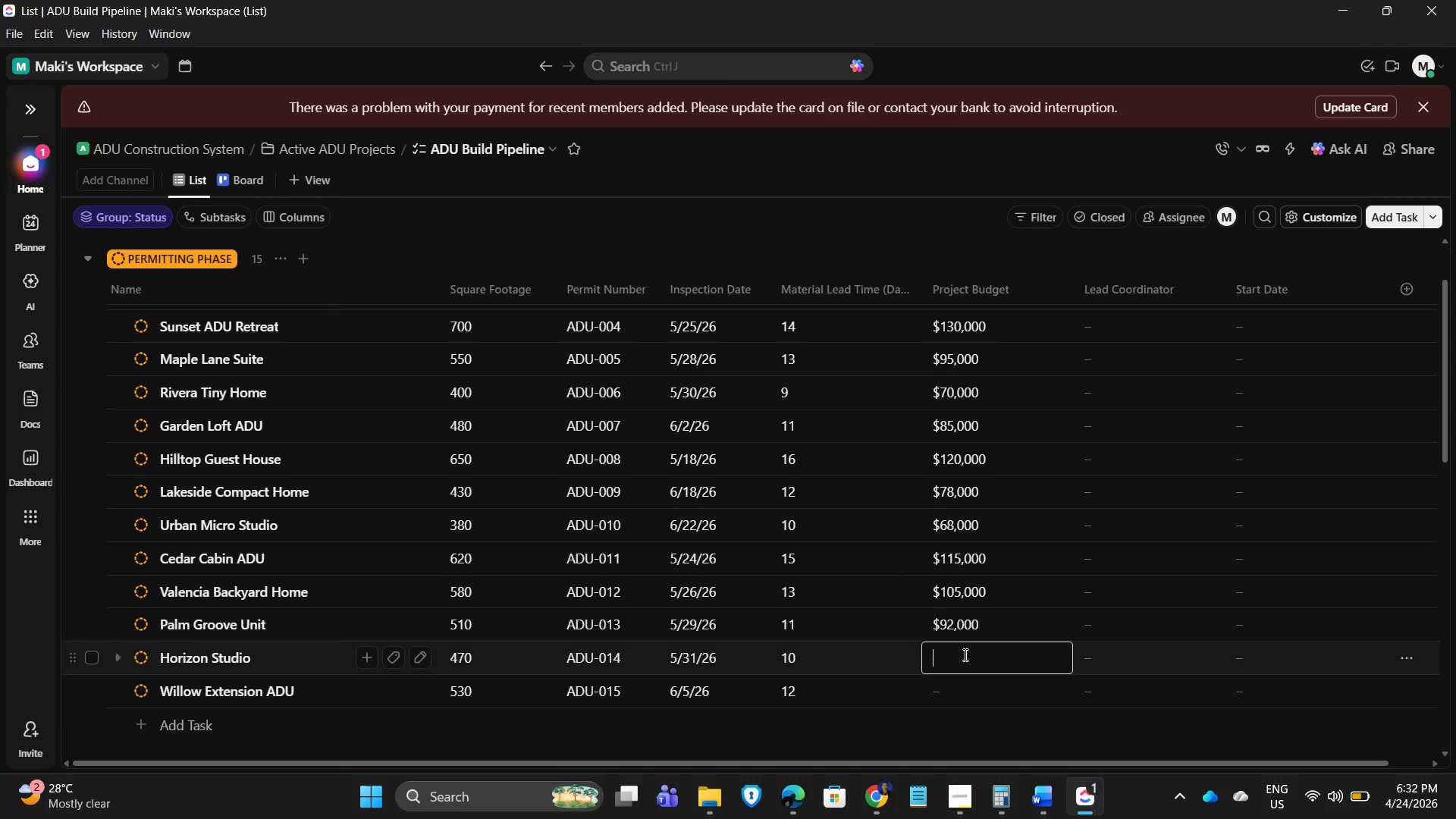 
key(Numpad8)
 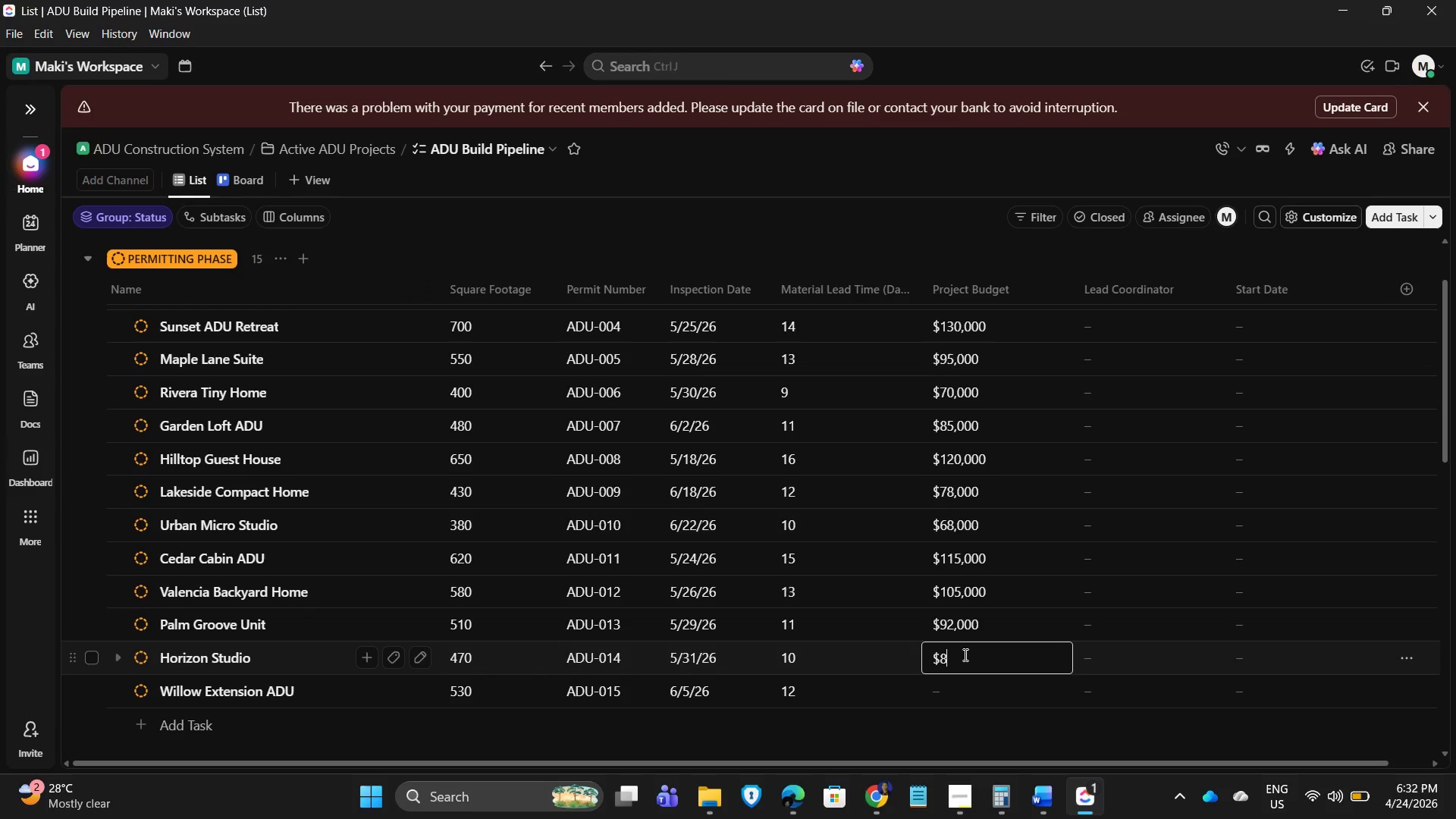 
key(Numpad8)
 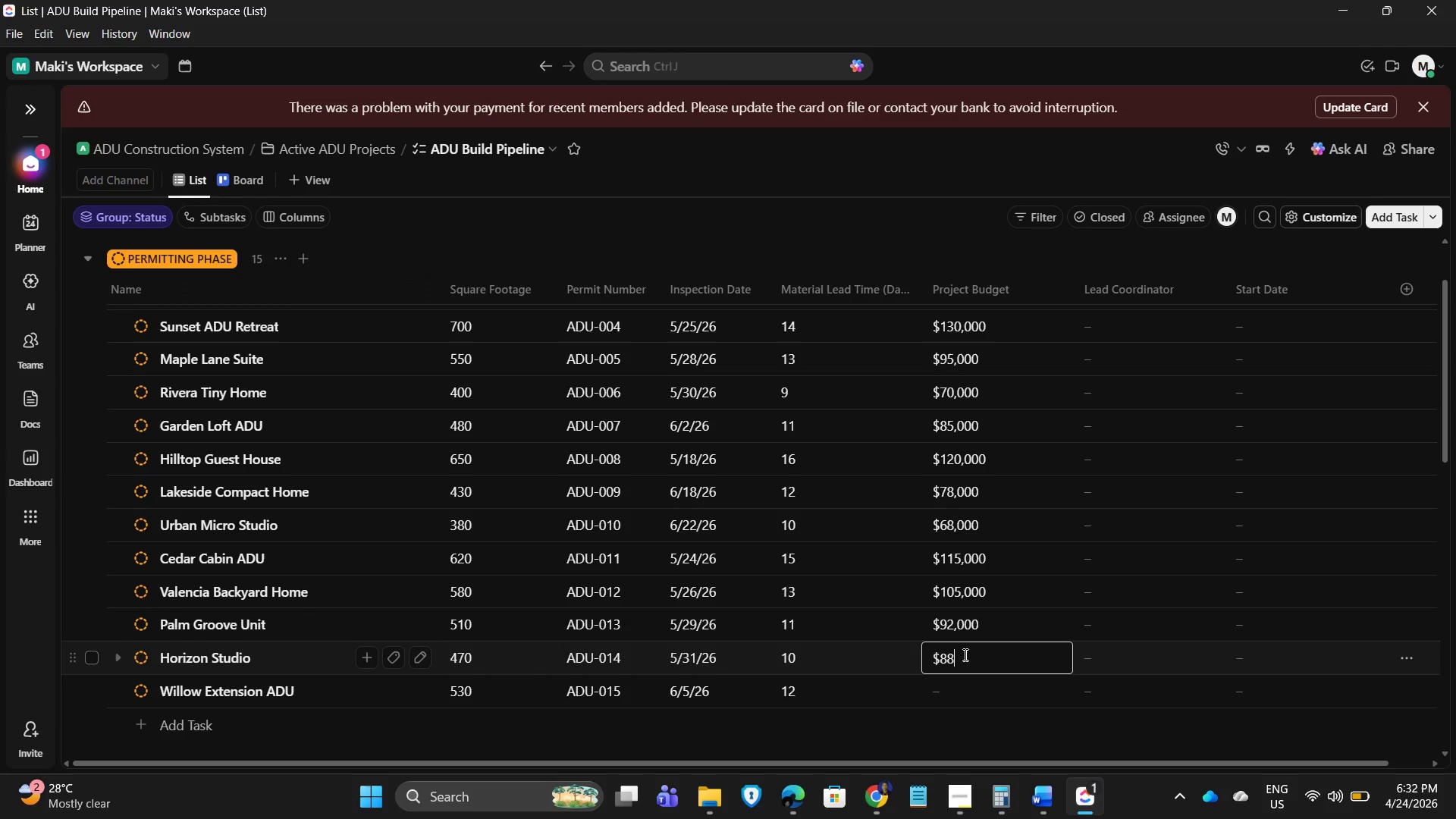 
key(Numpad0)
 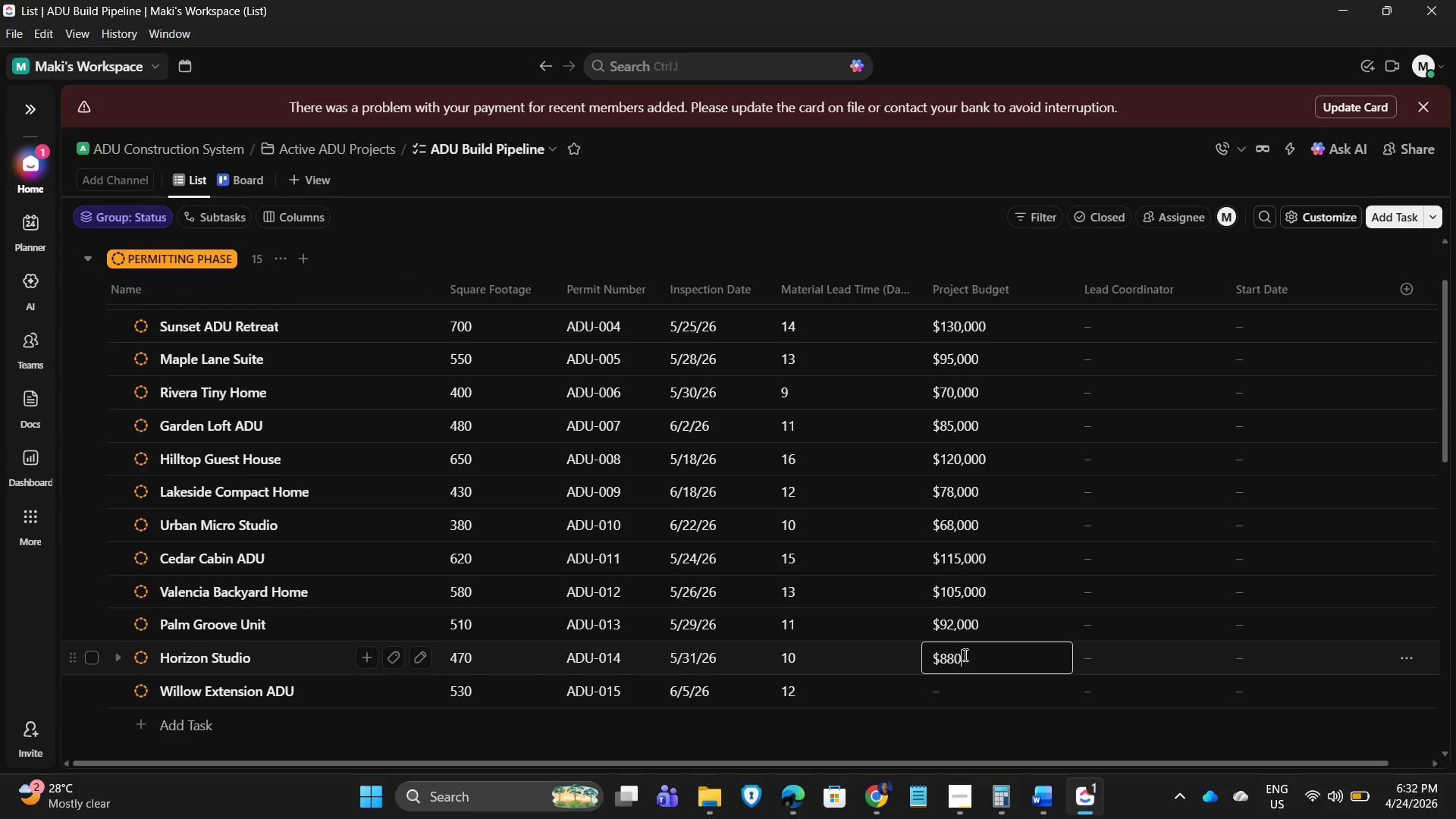 
key(Numpad0)
 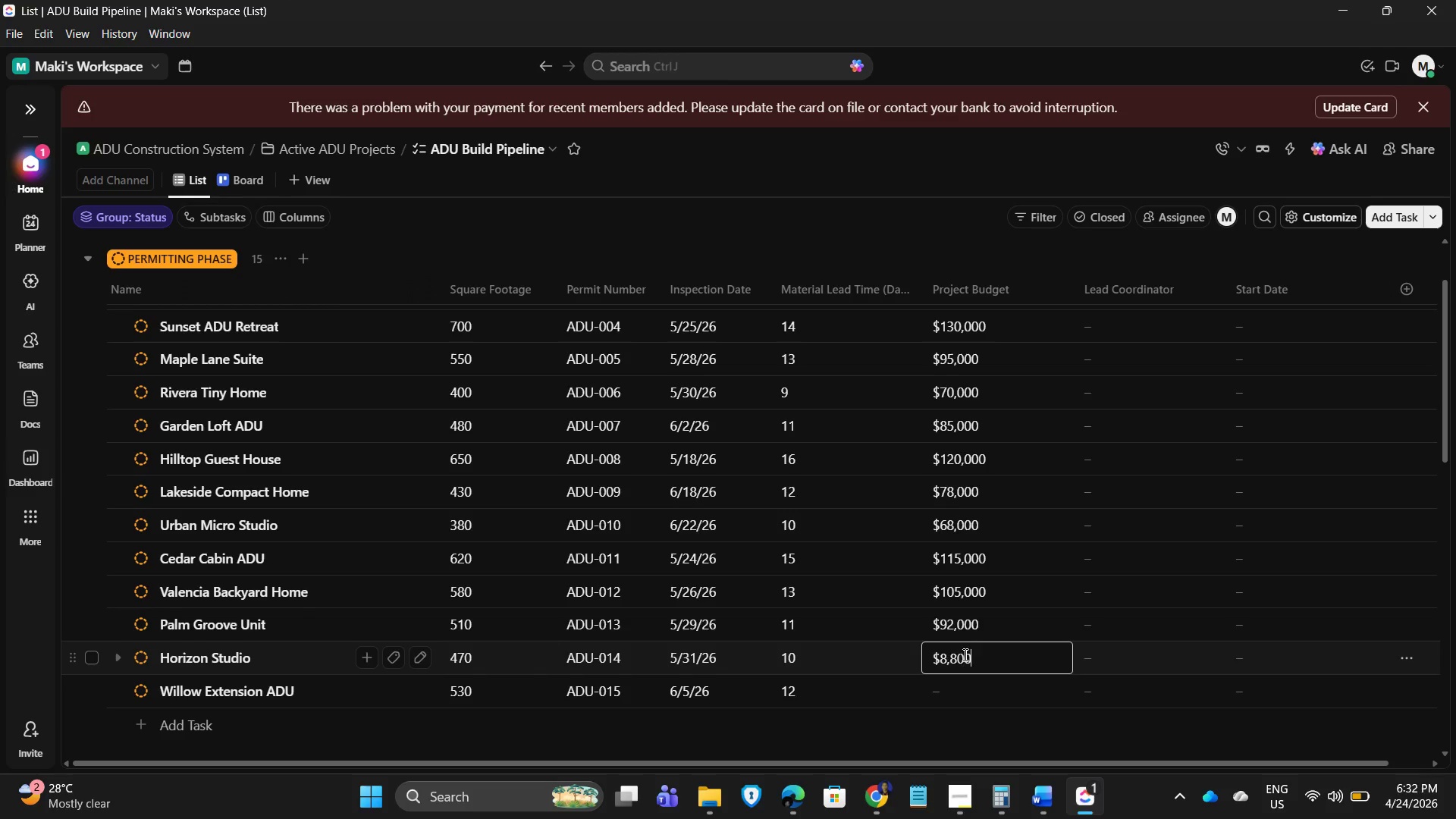 
key(Numpad0)
 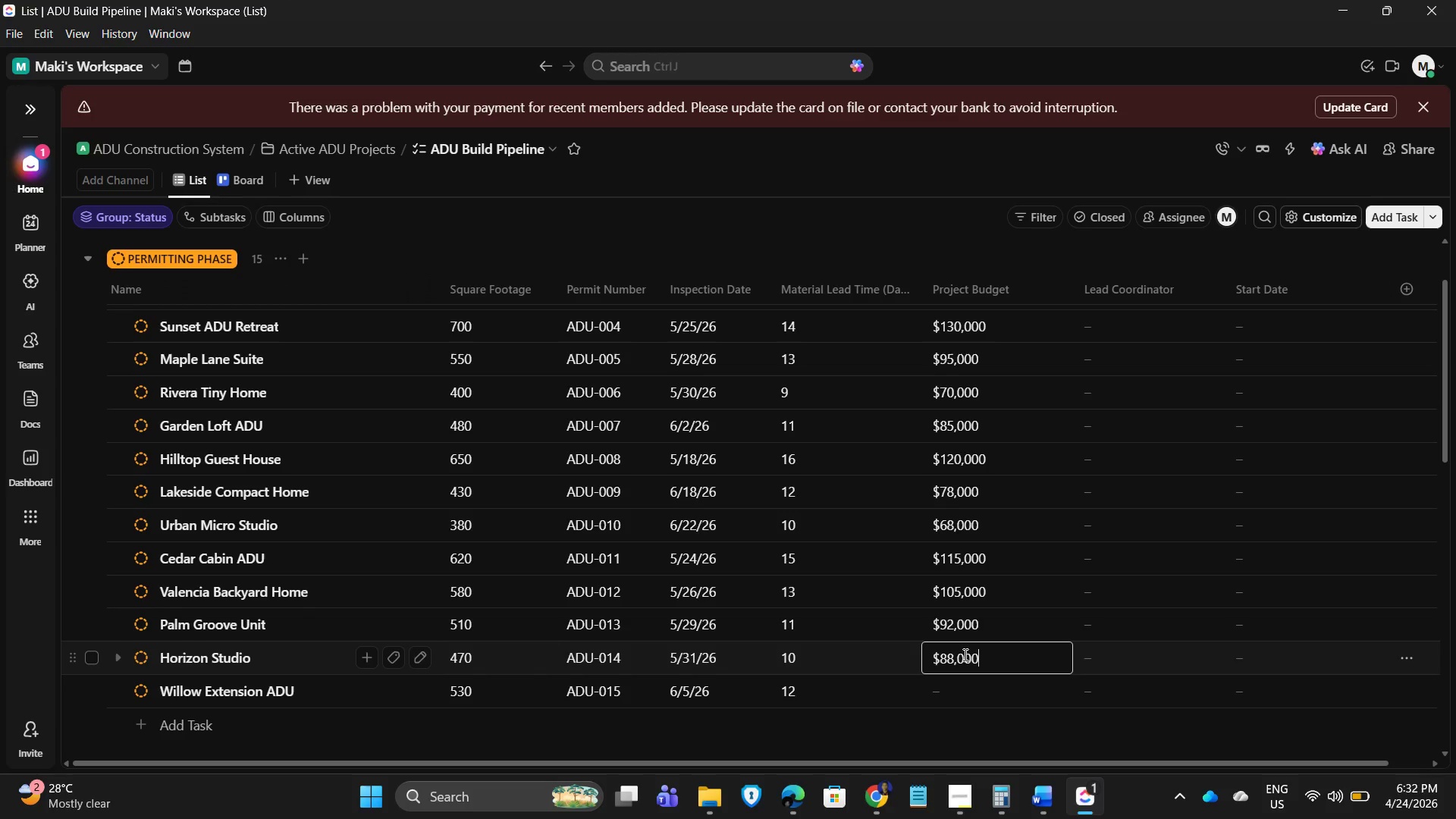 
key(NumpadEnter)
 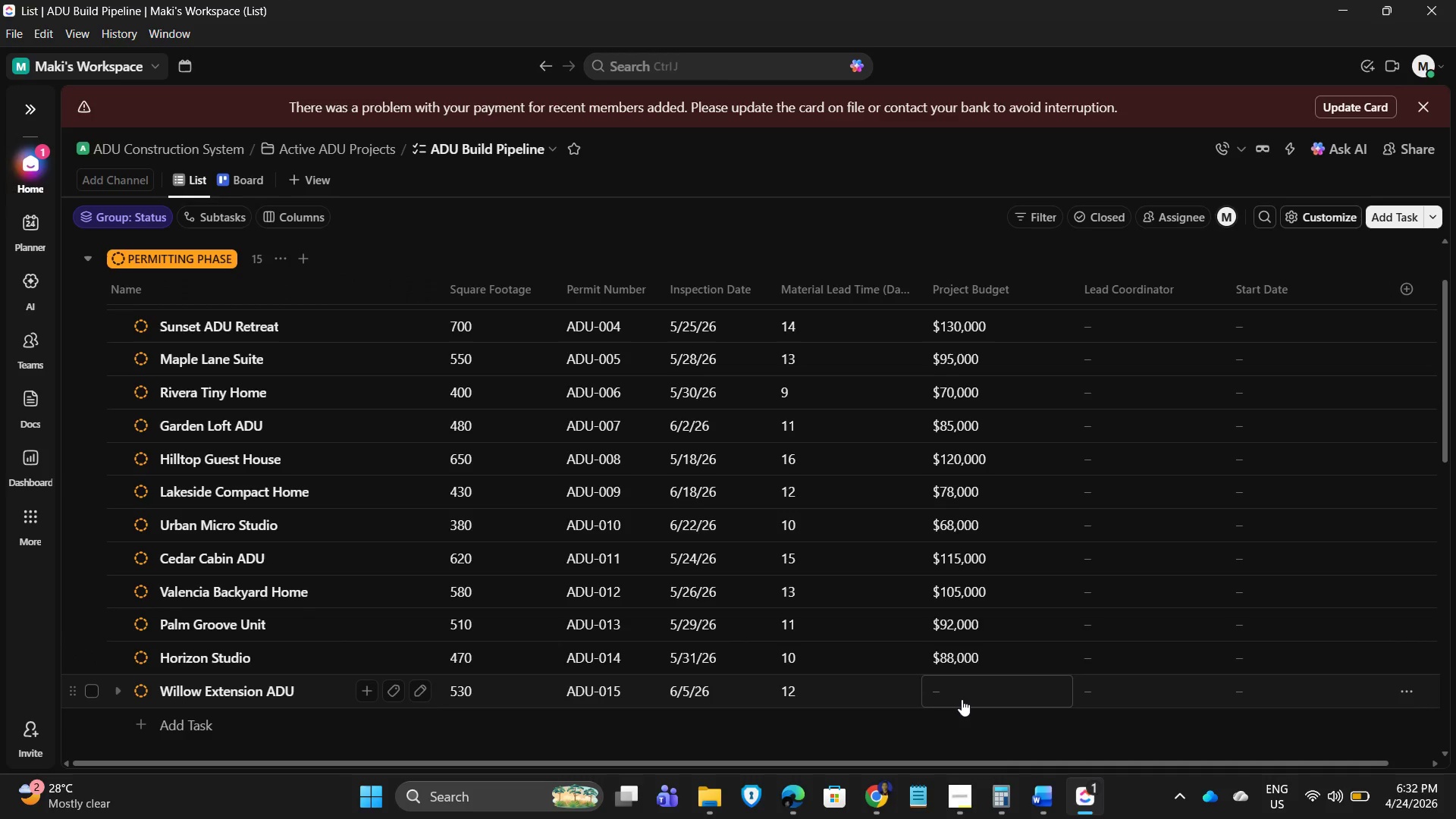 
left_click([960, 701])
 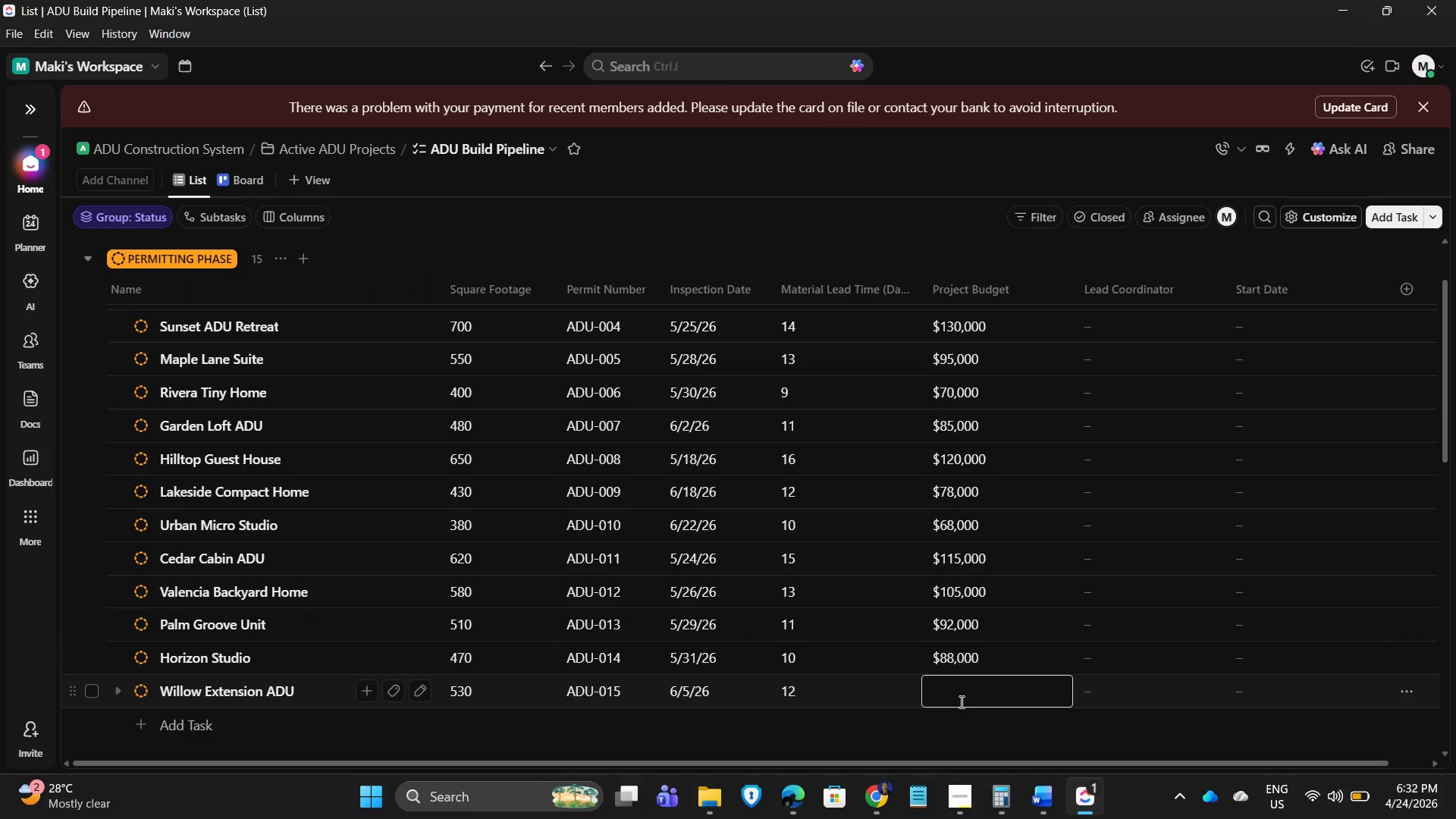 
key(Numpad9)
 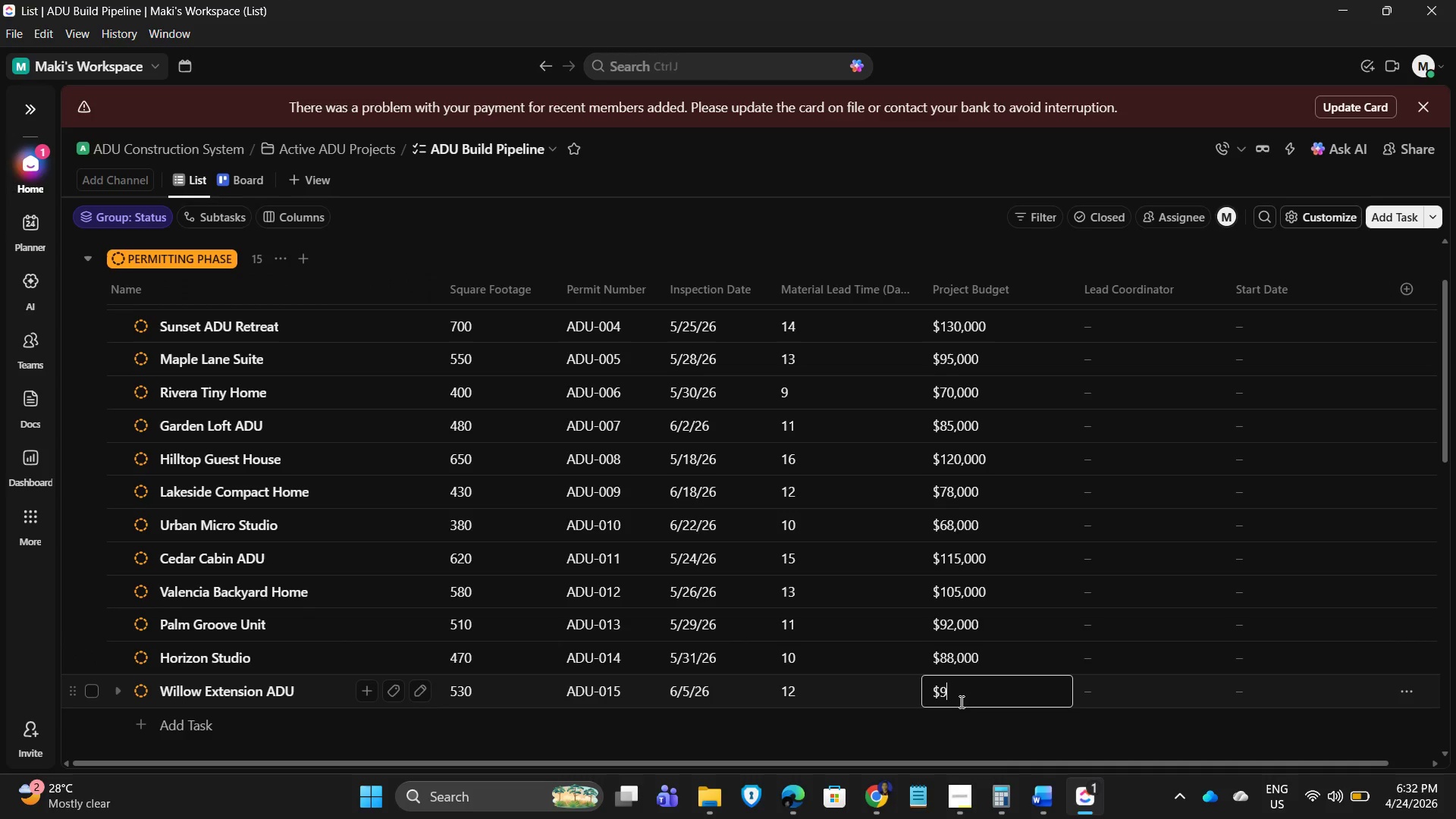 
key(Numpad7)
 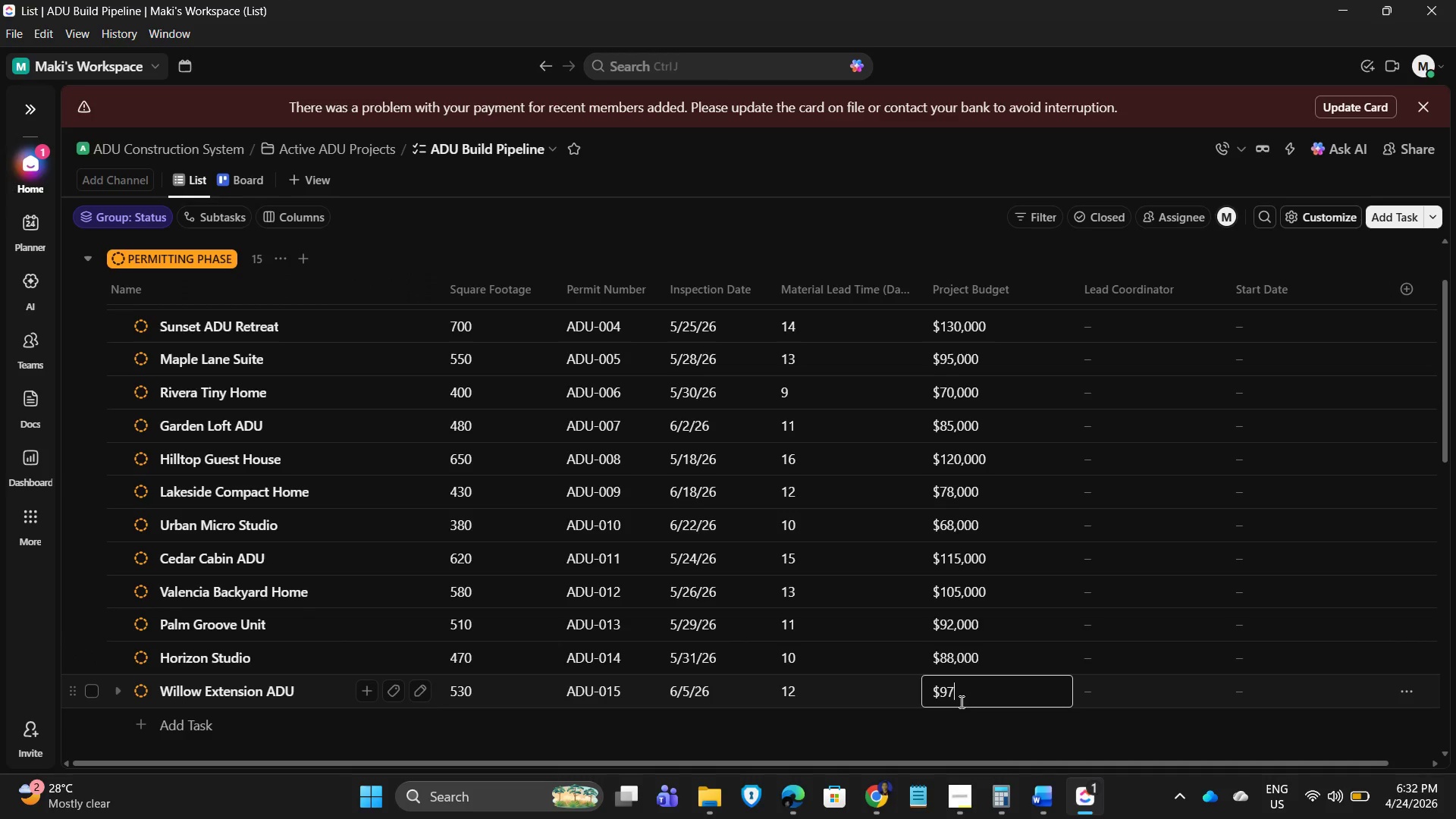 
key(Numpad0)
 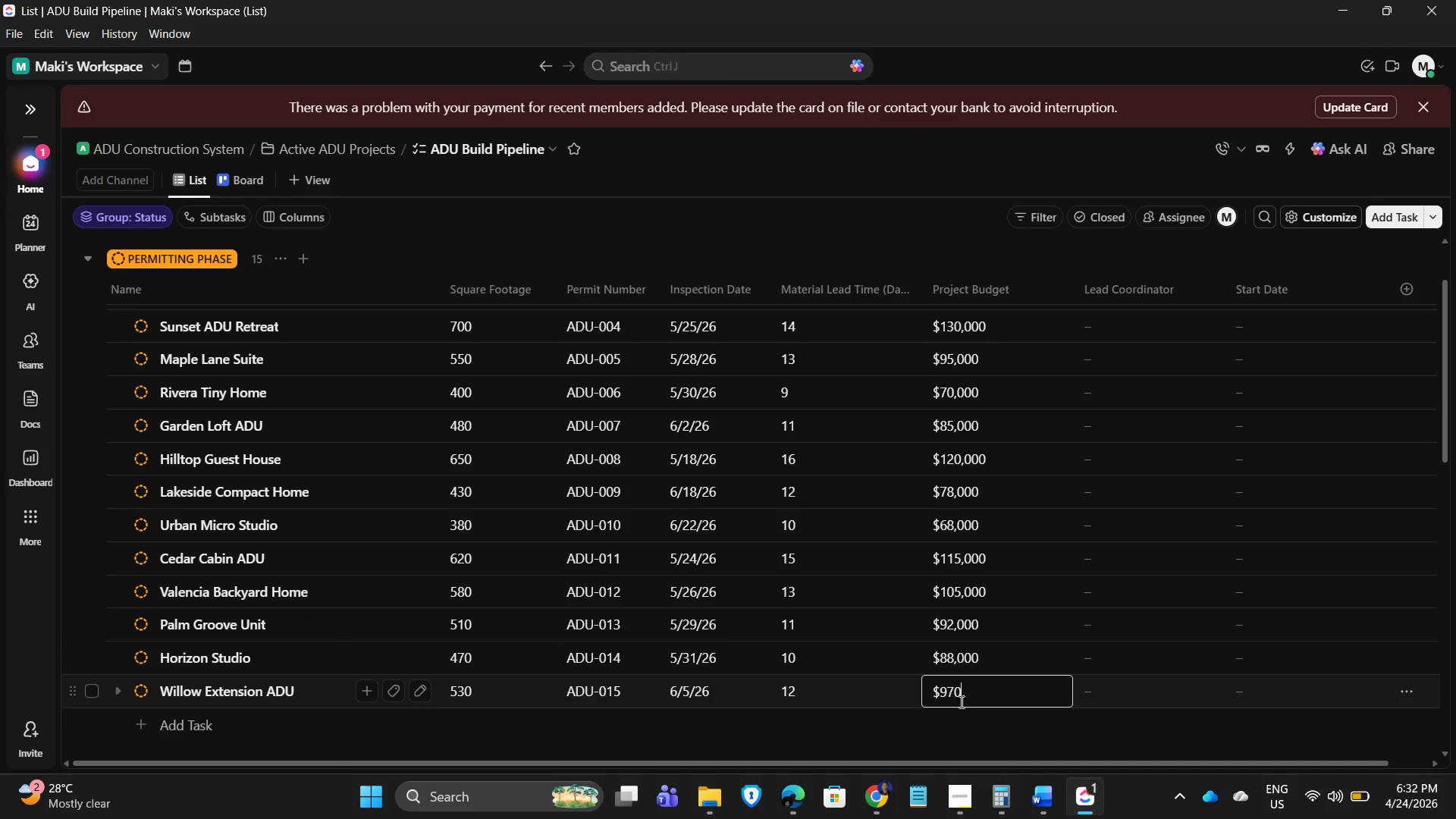 
key(Numpad0)
 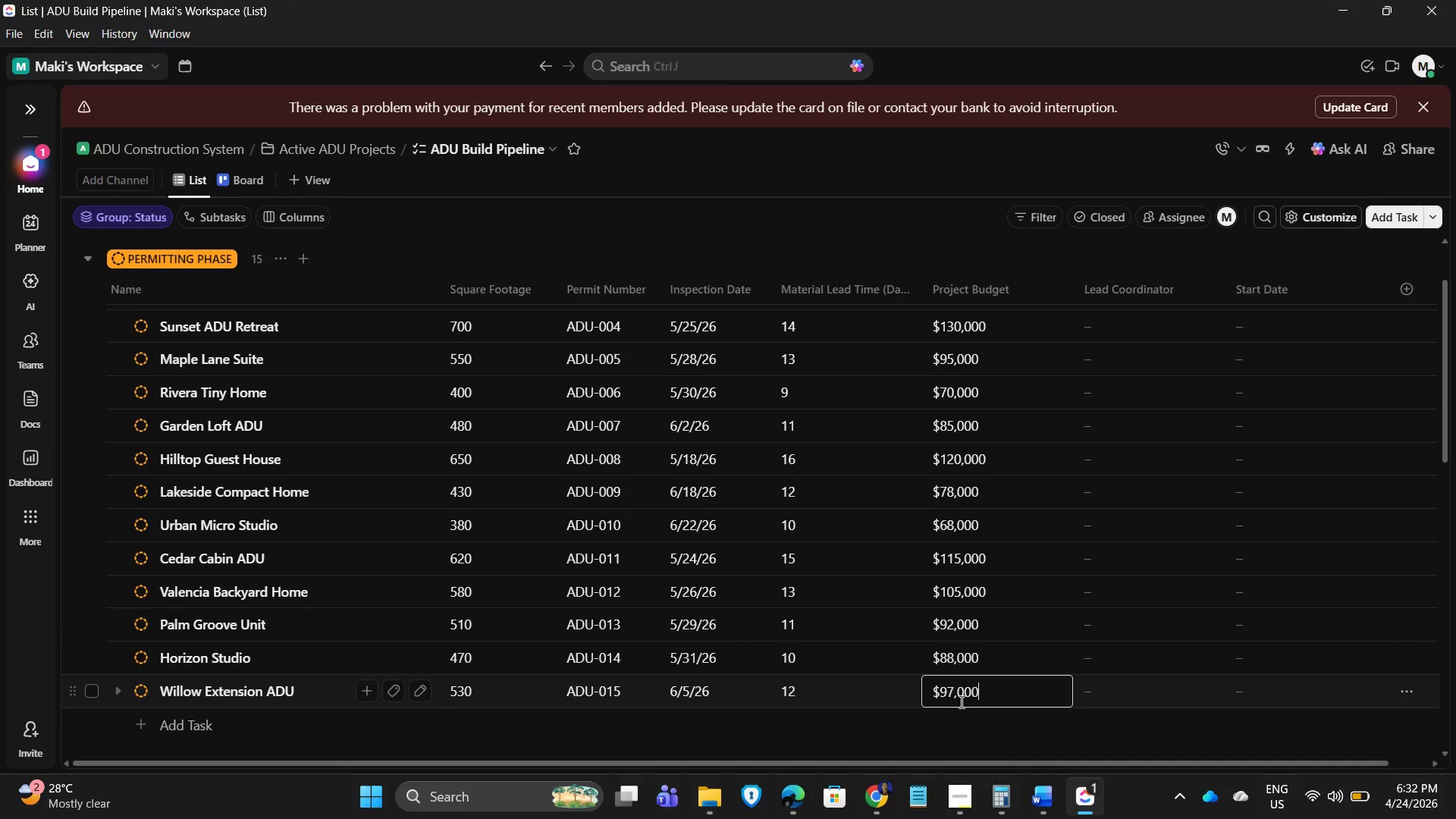 
key(Numpad0)
 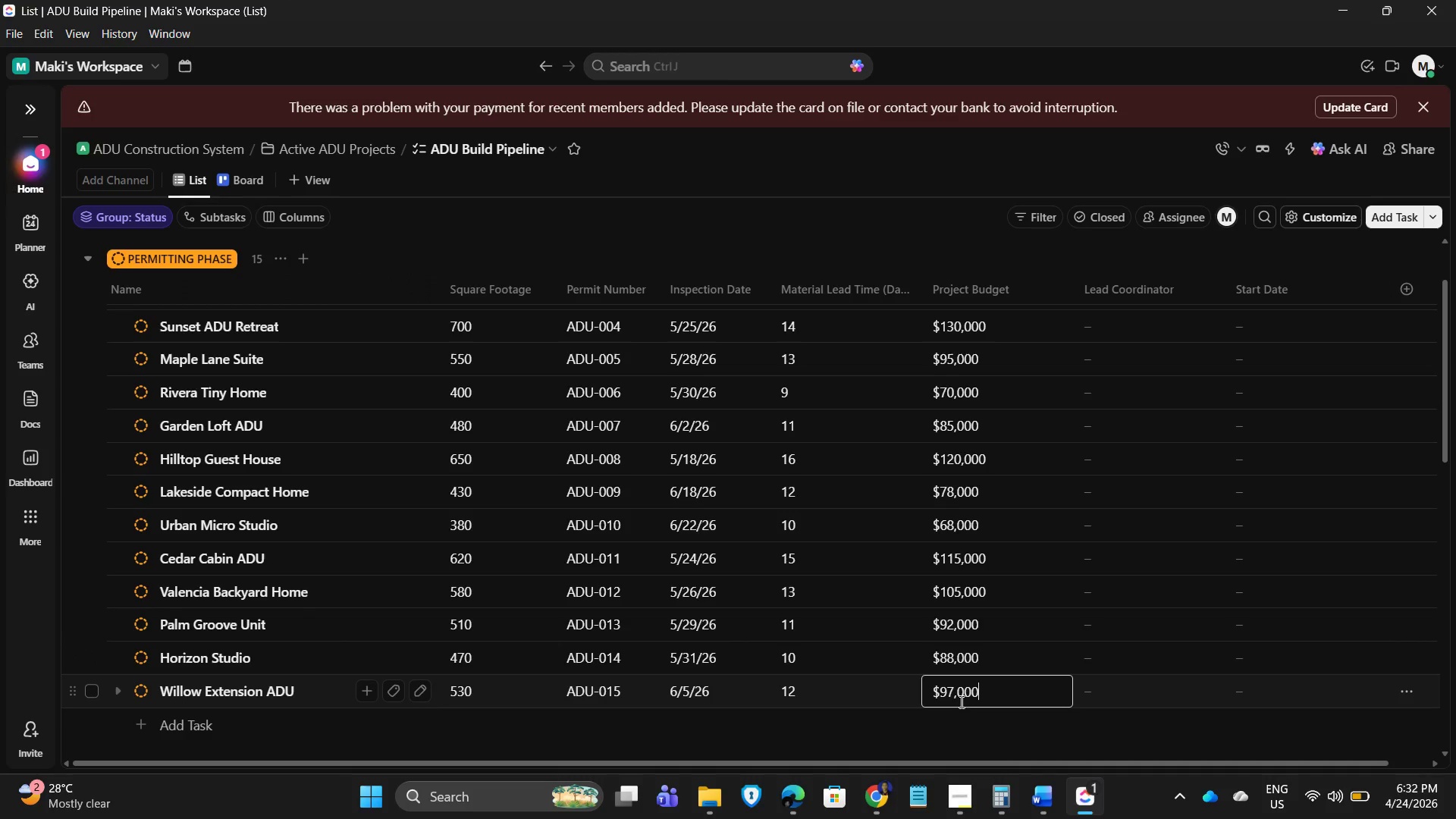 
key(NumpadEnter)
 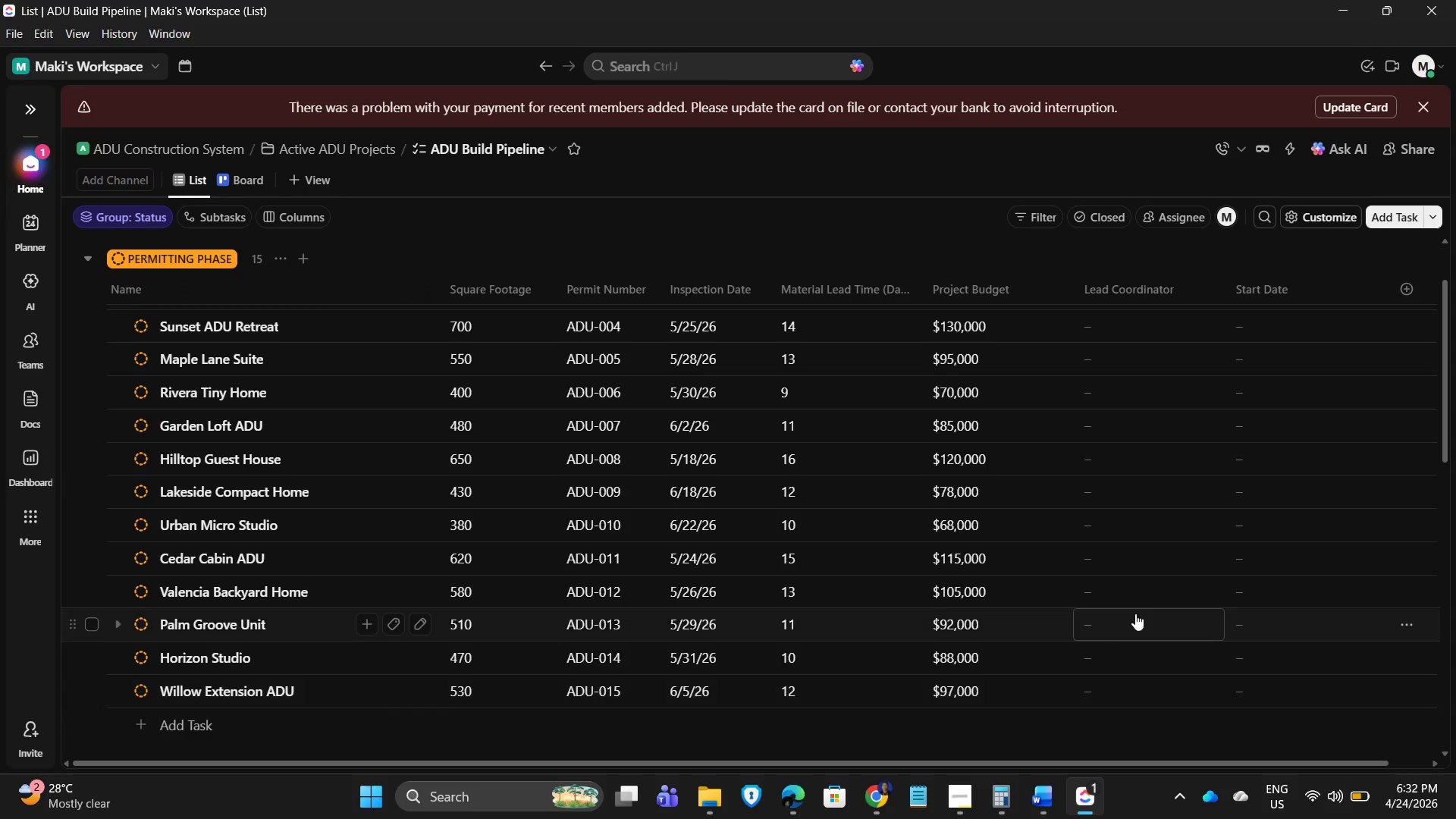 
scroll: coordinate [1100, 586], scroll_direction: up, amount: 10.0
 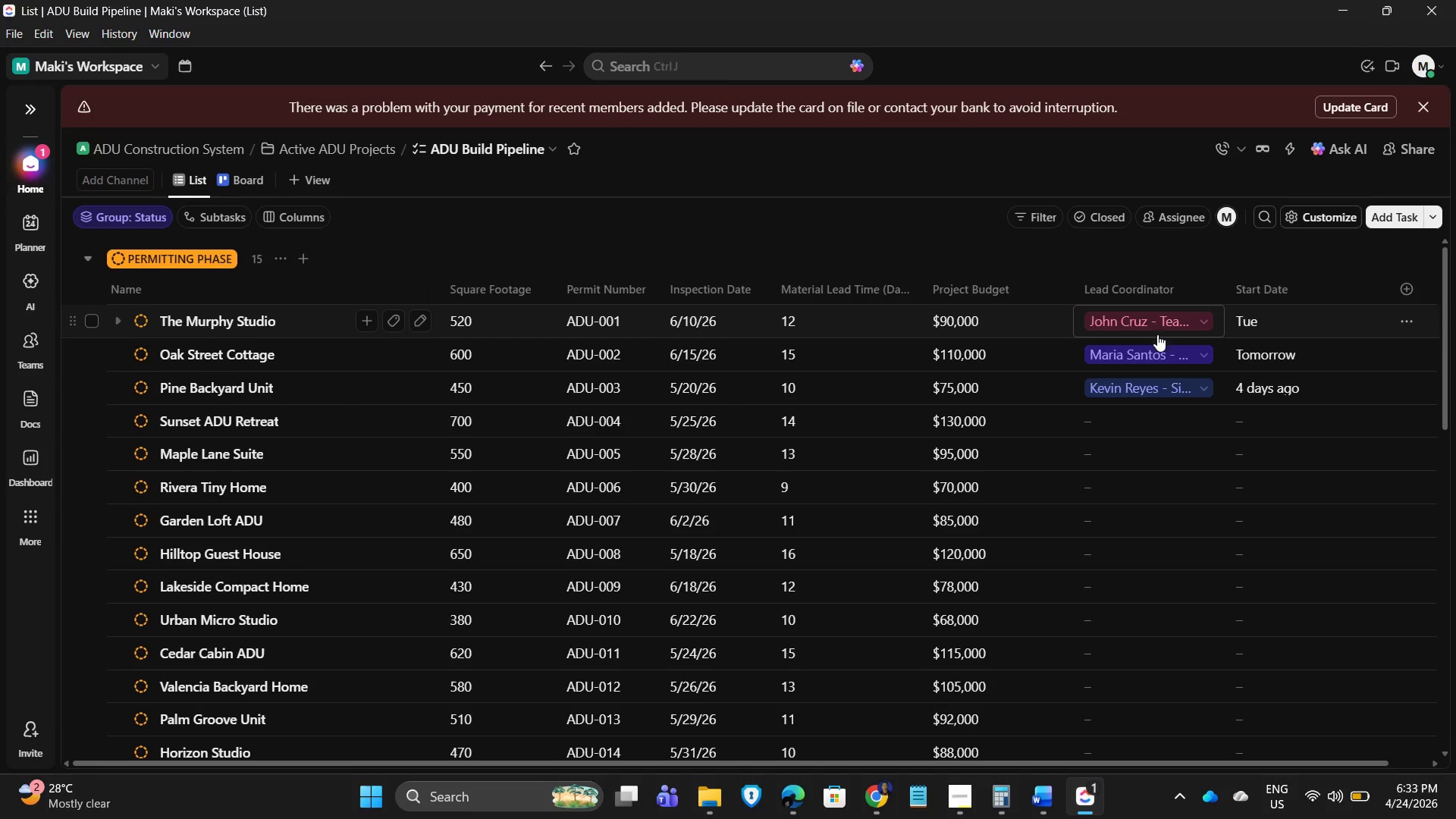 
wait(34.72)
 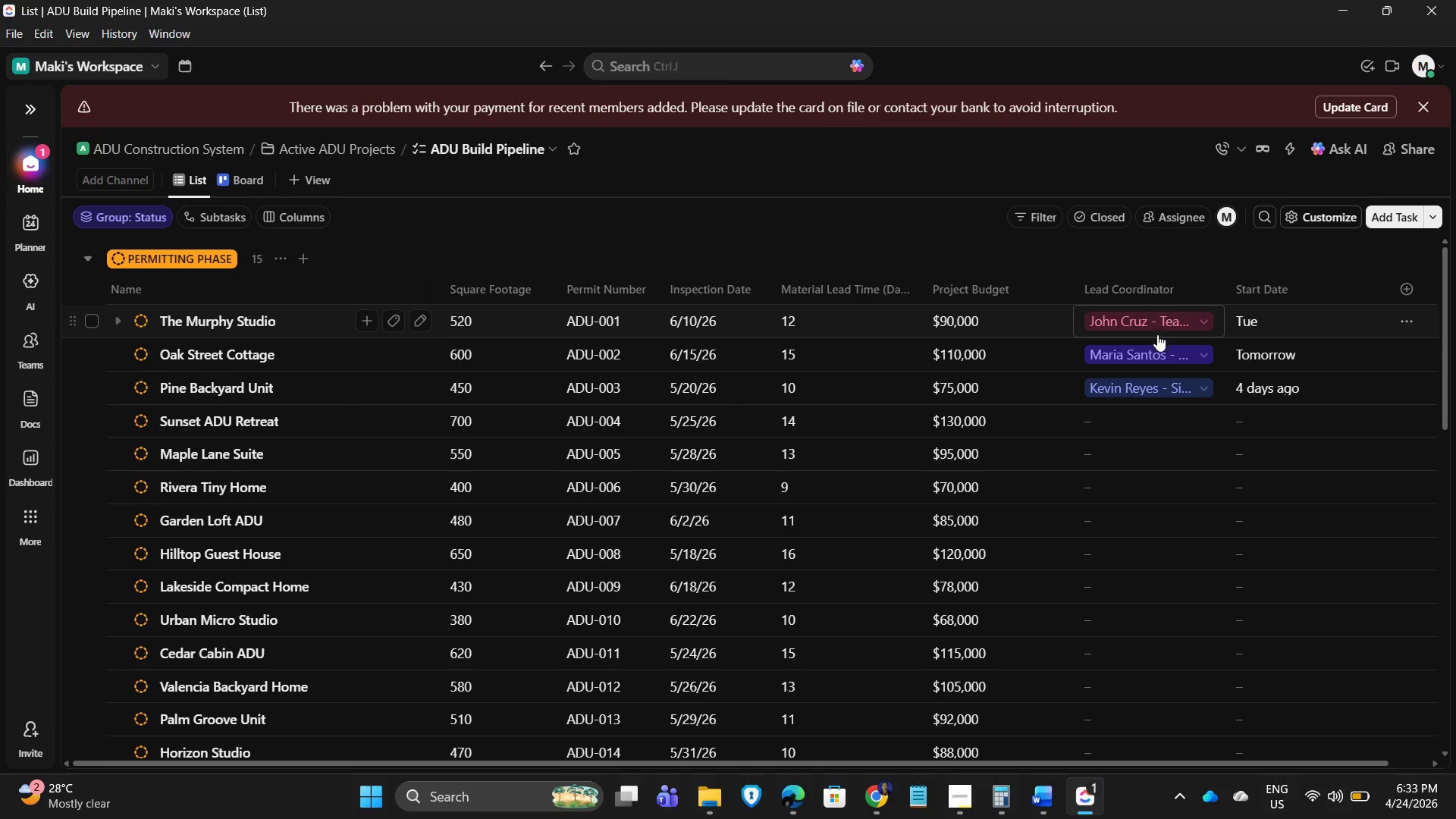 
left_click([1128, 428])
 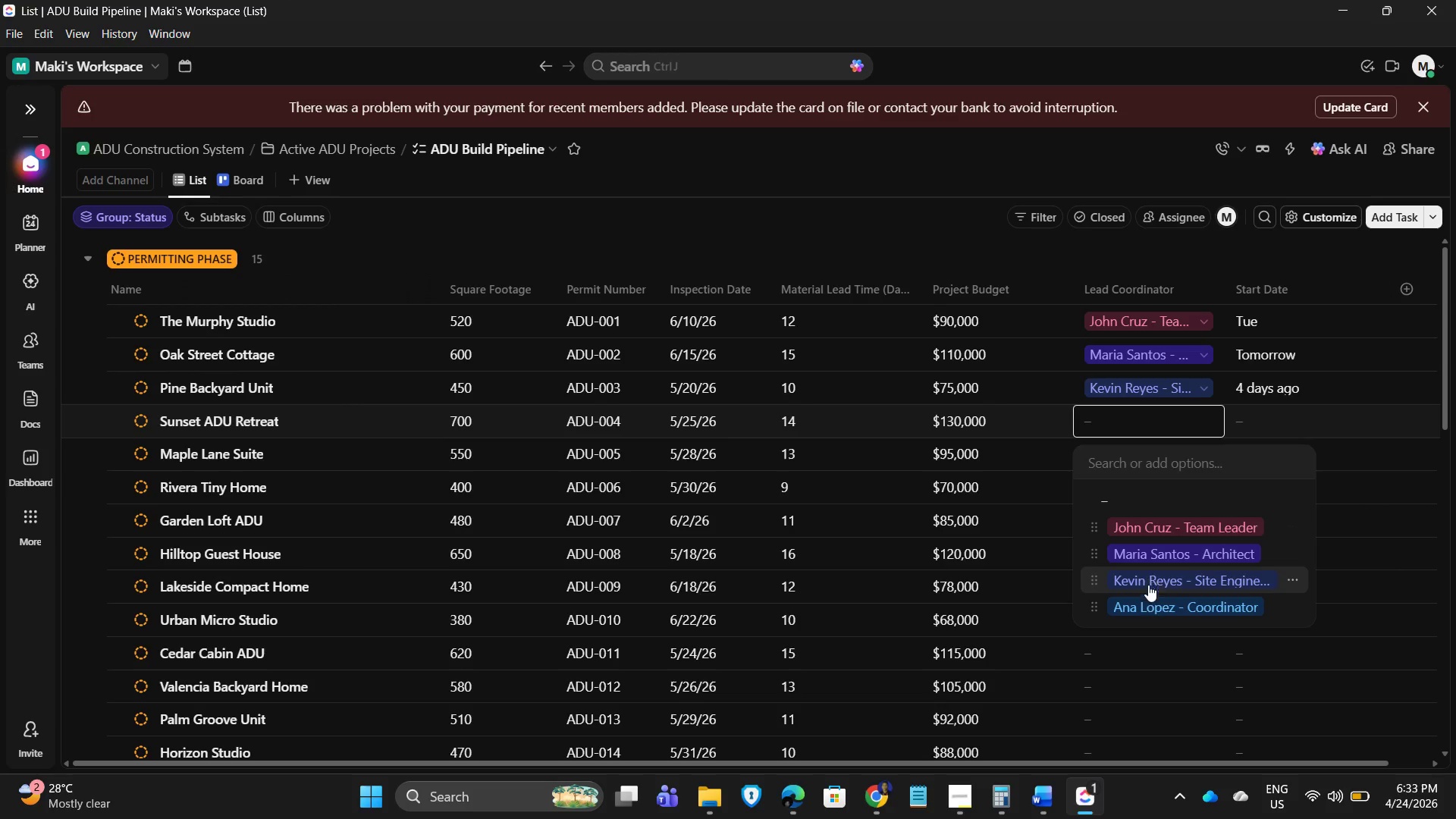 
left_click([1147, 607])
 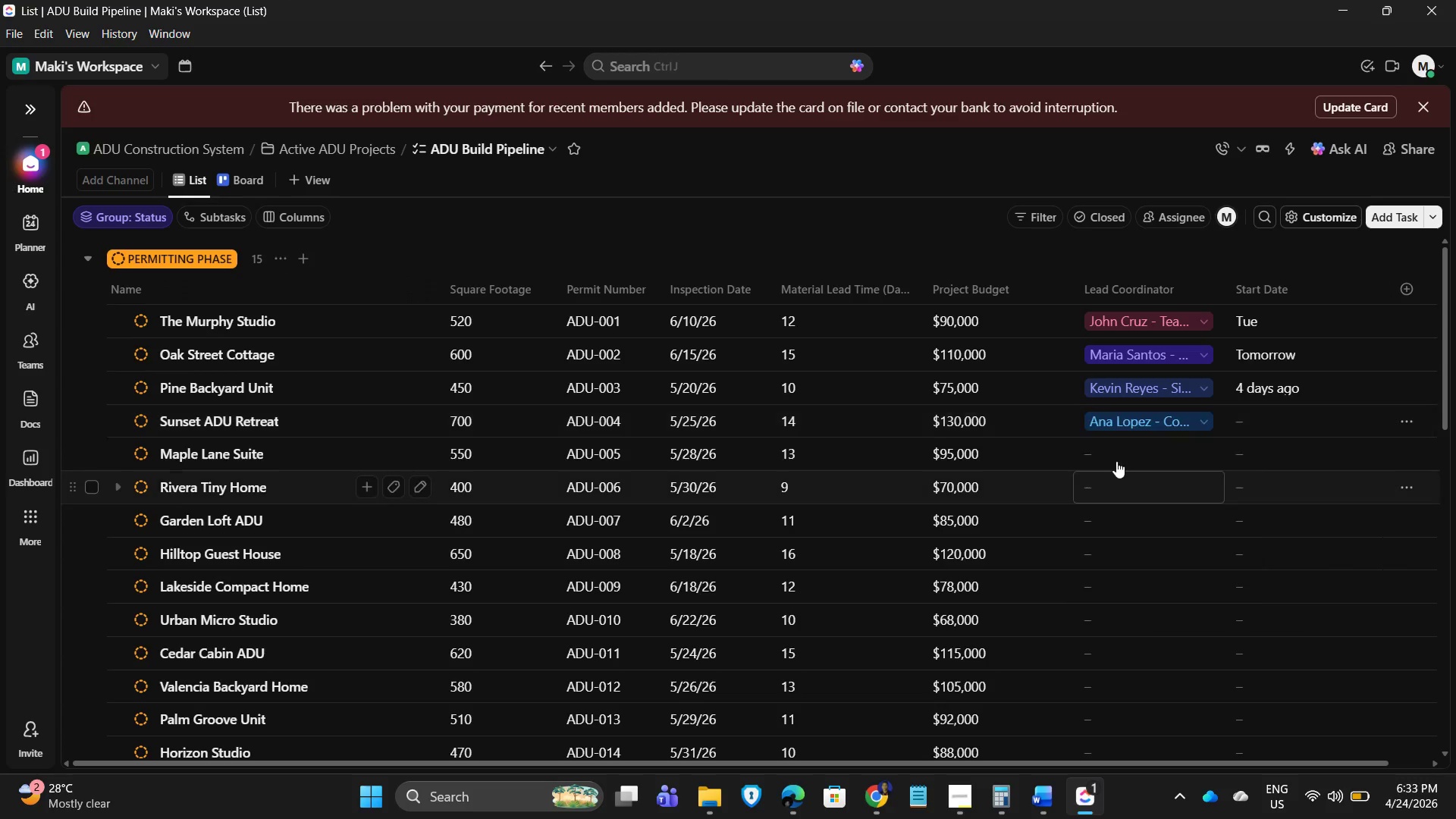 
left_click([1113, 455])
 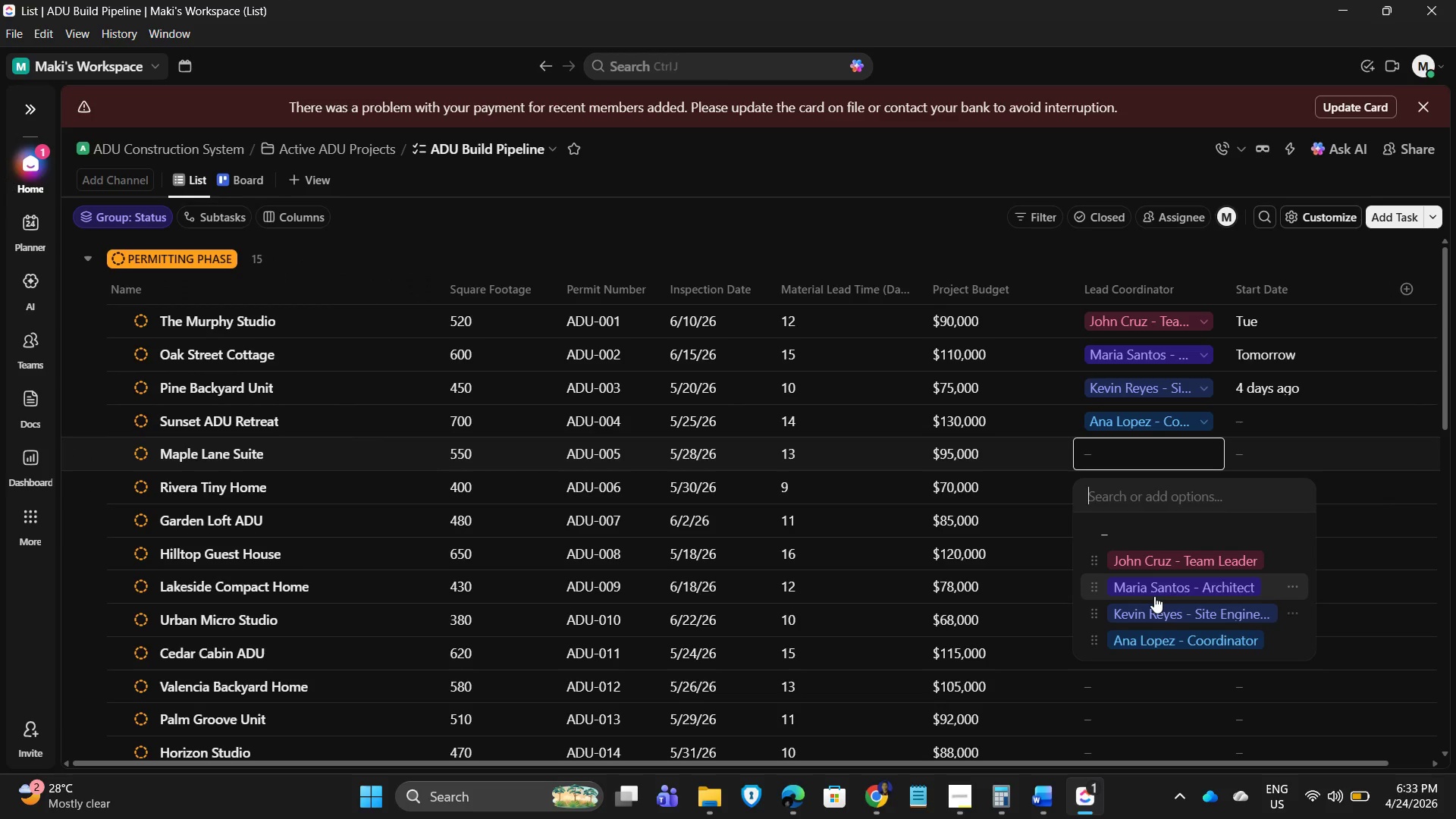 
left_click([1153, 615])
 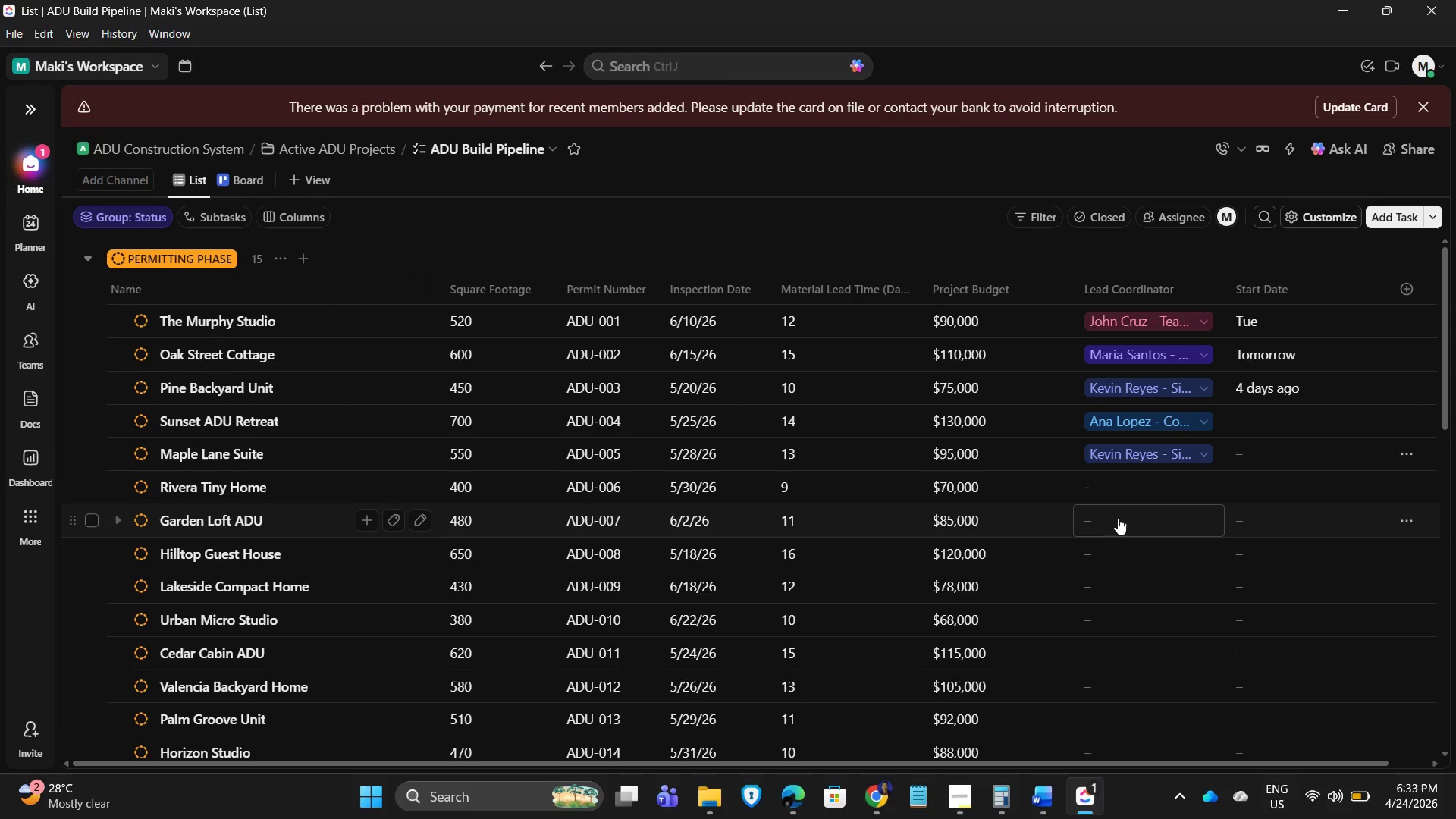 
left_click([1120, 488])
 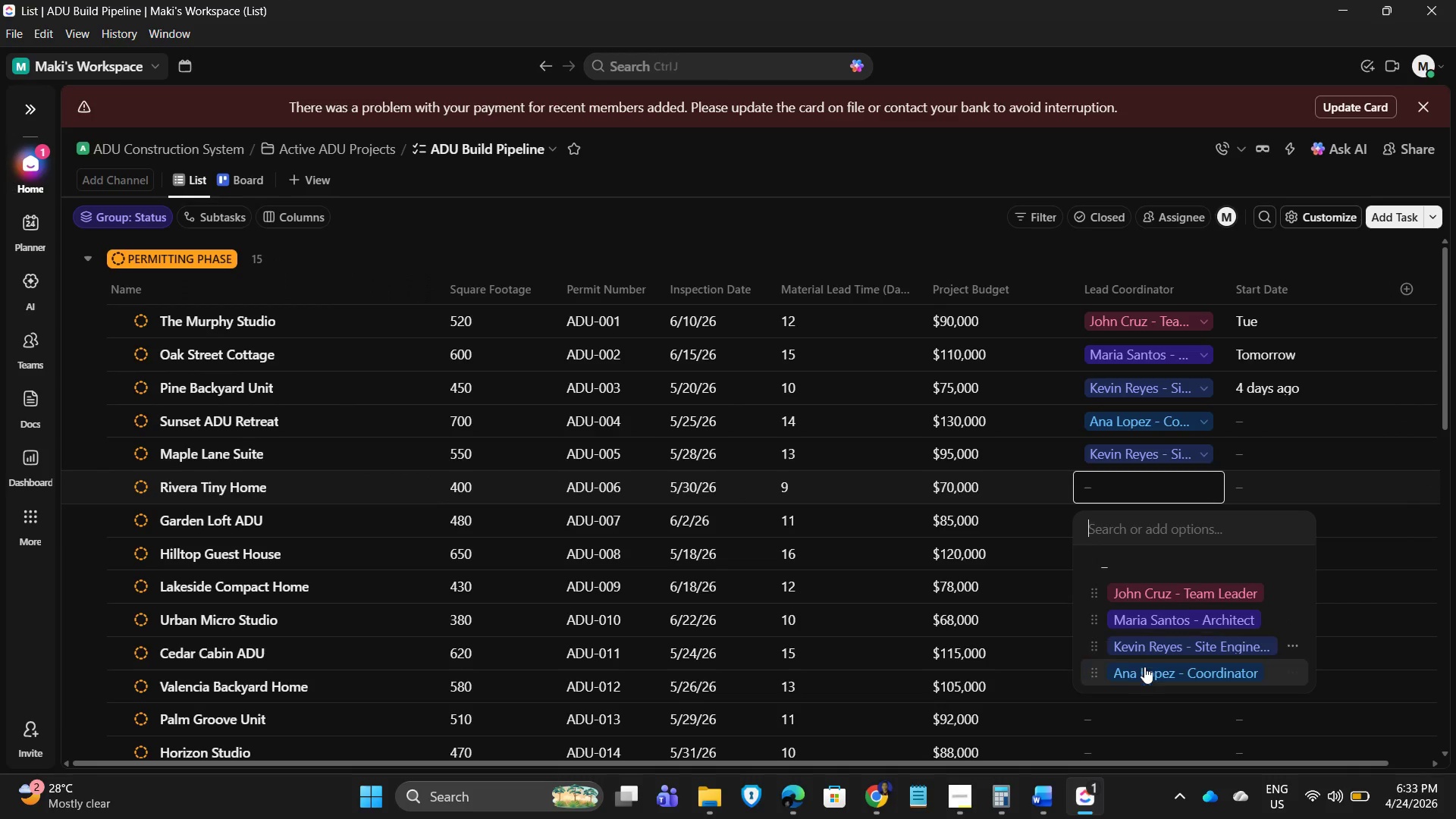 
left_click([1146, 670])
 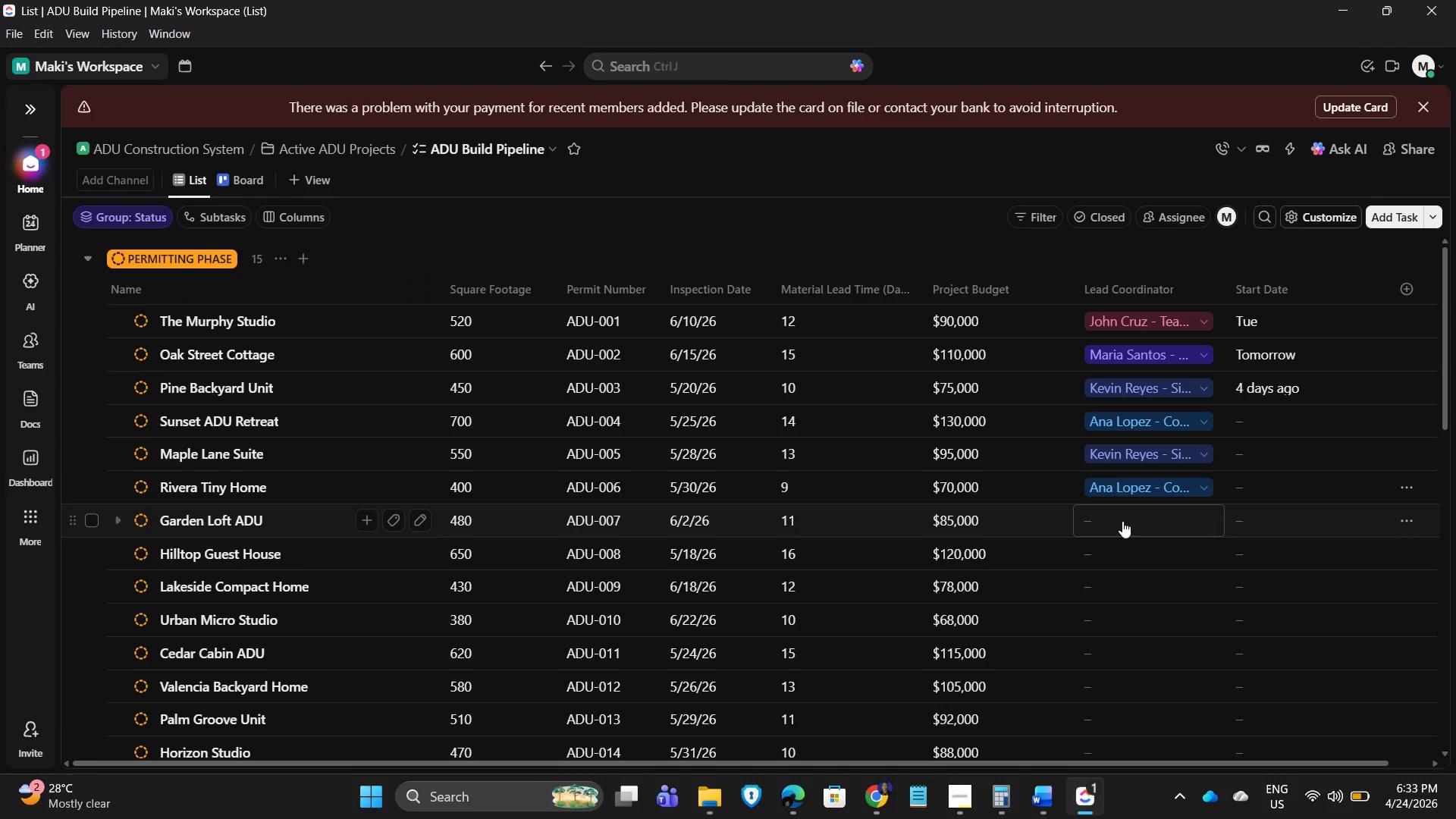 
wait(6.78)
 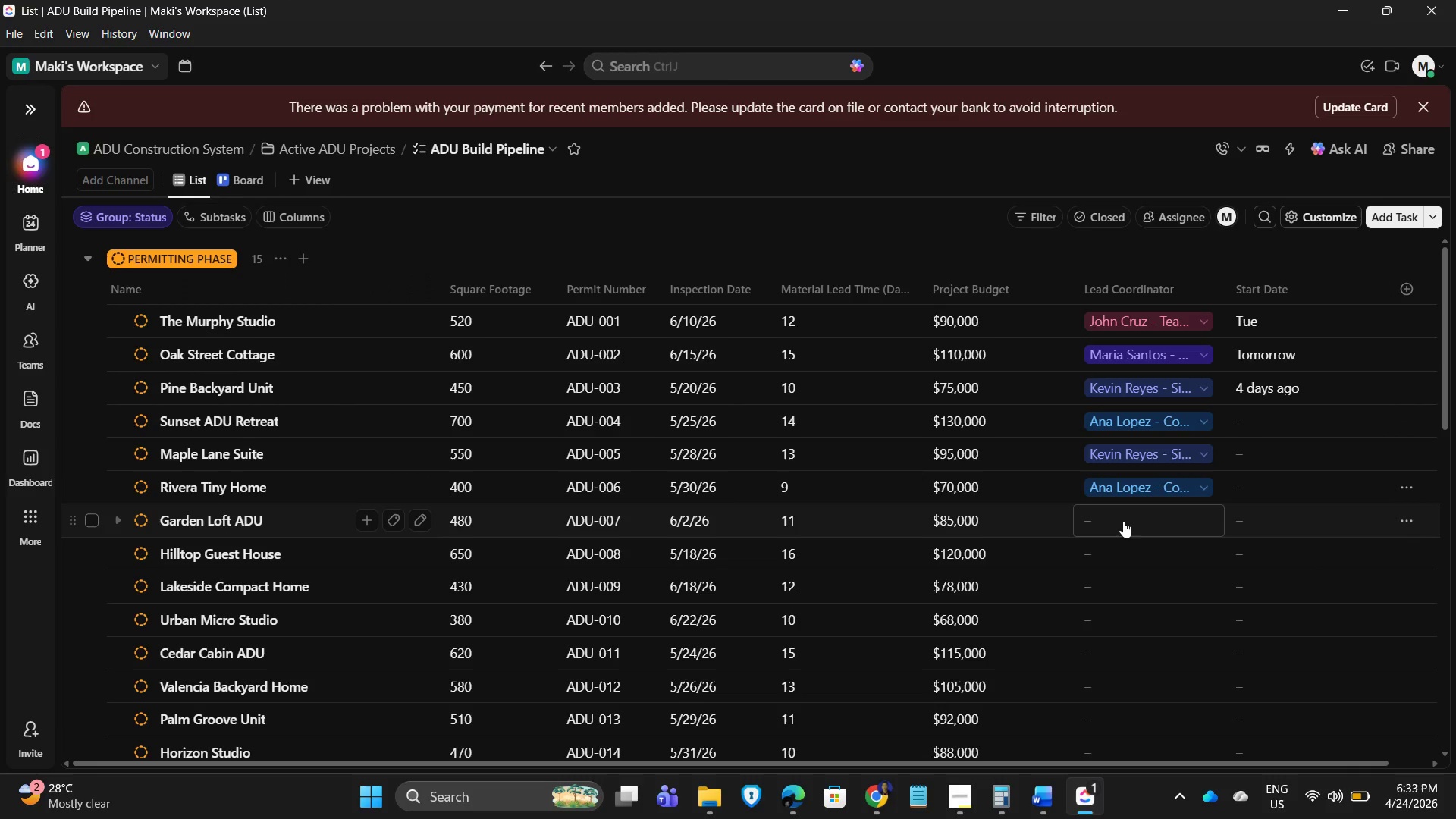 
left_click([1135, 525])
 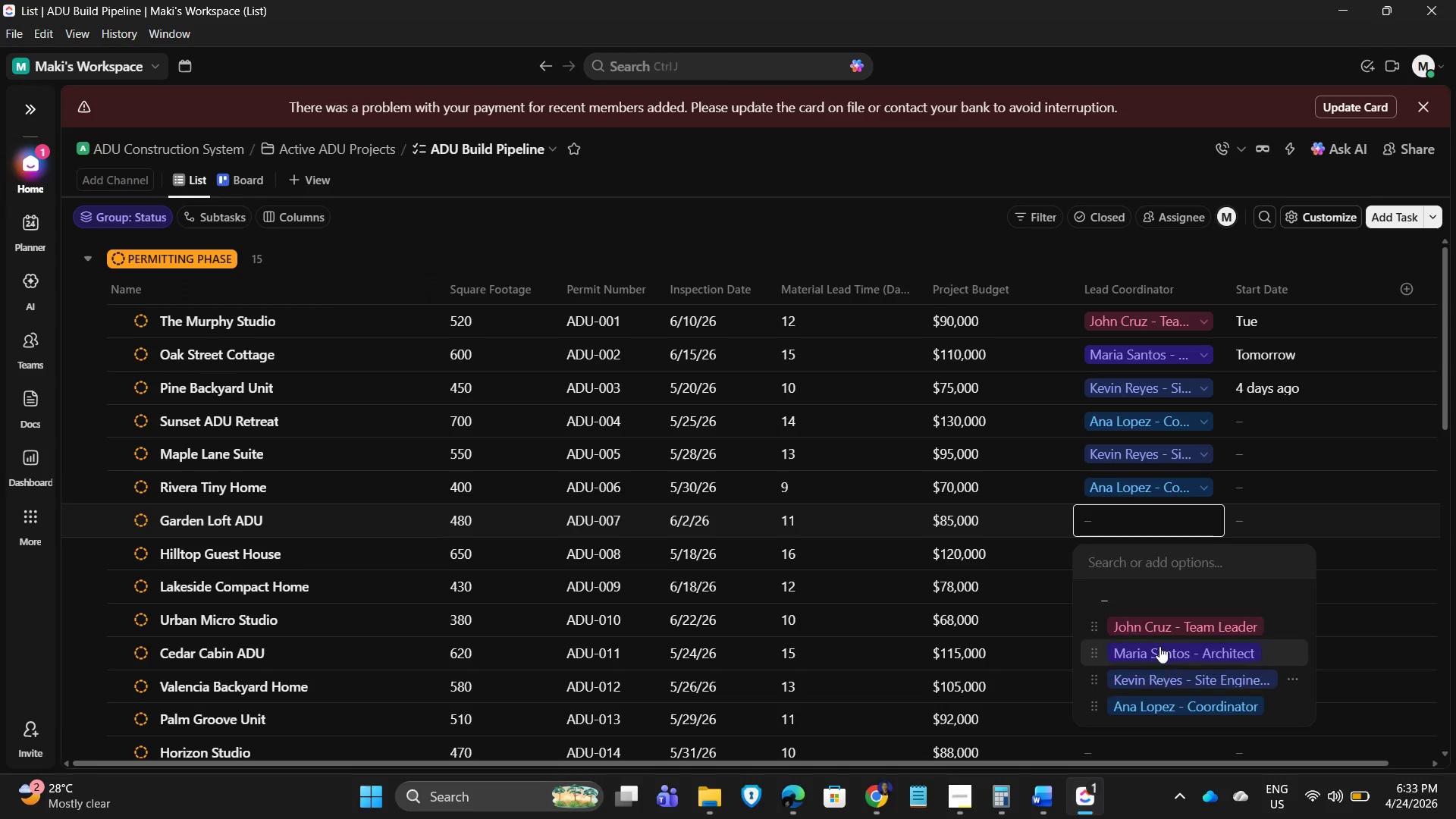 
left_click([1164, 626])
 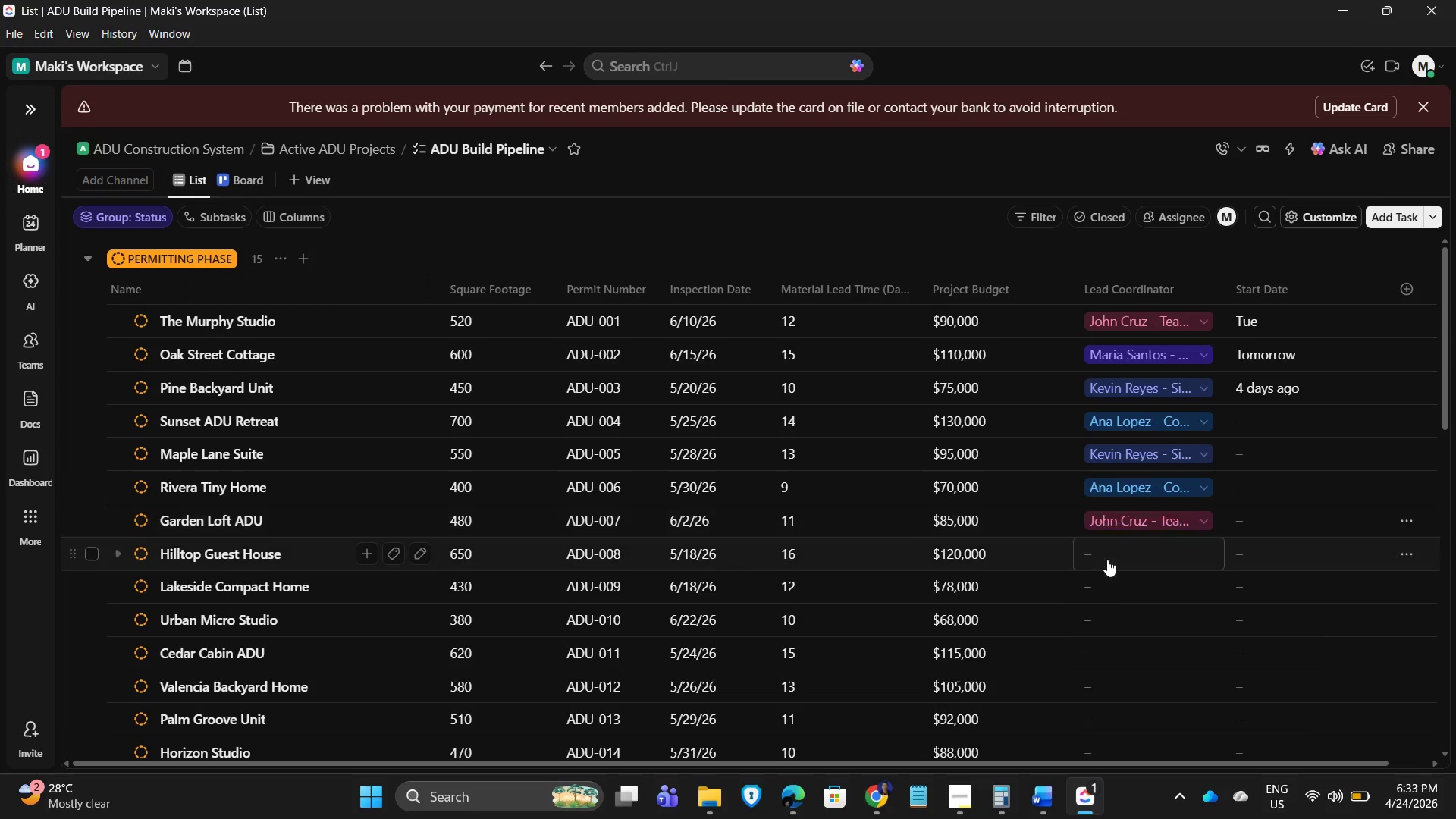 
left_click([1107, 559])
 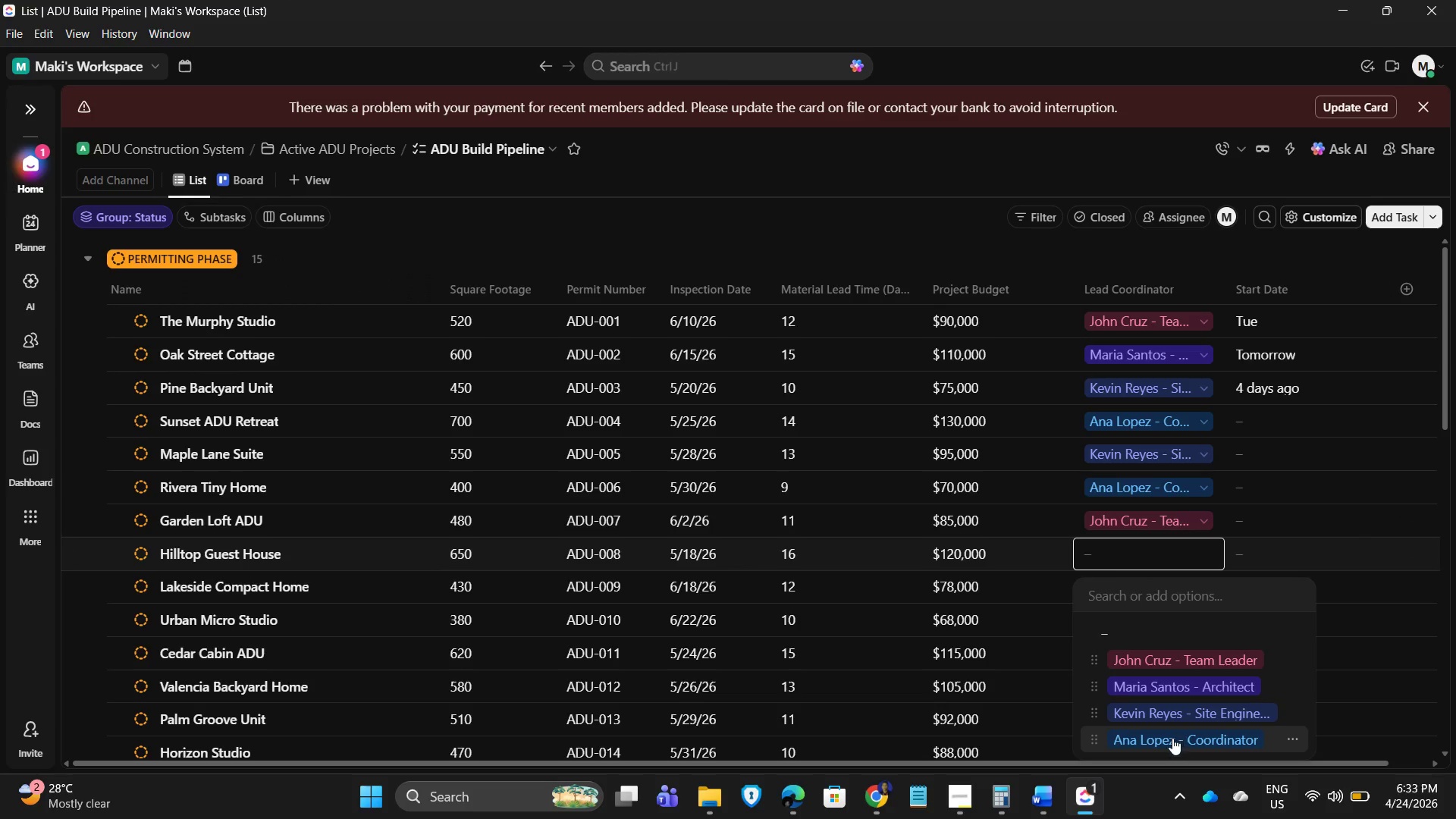 
left_click([1164, 695])
 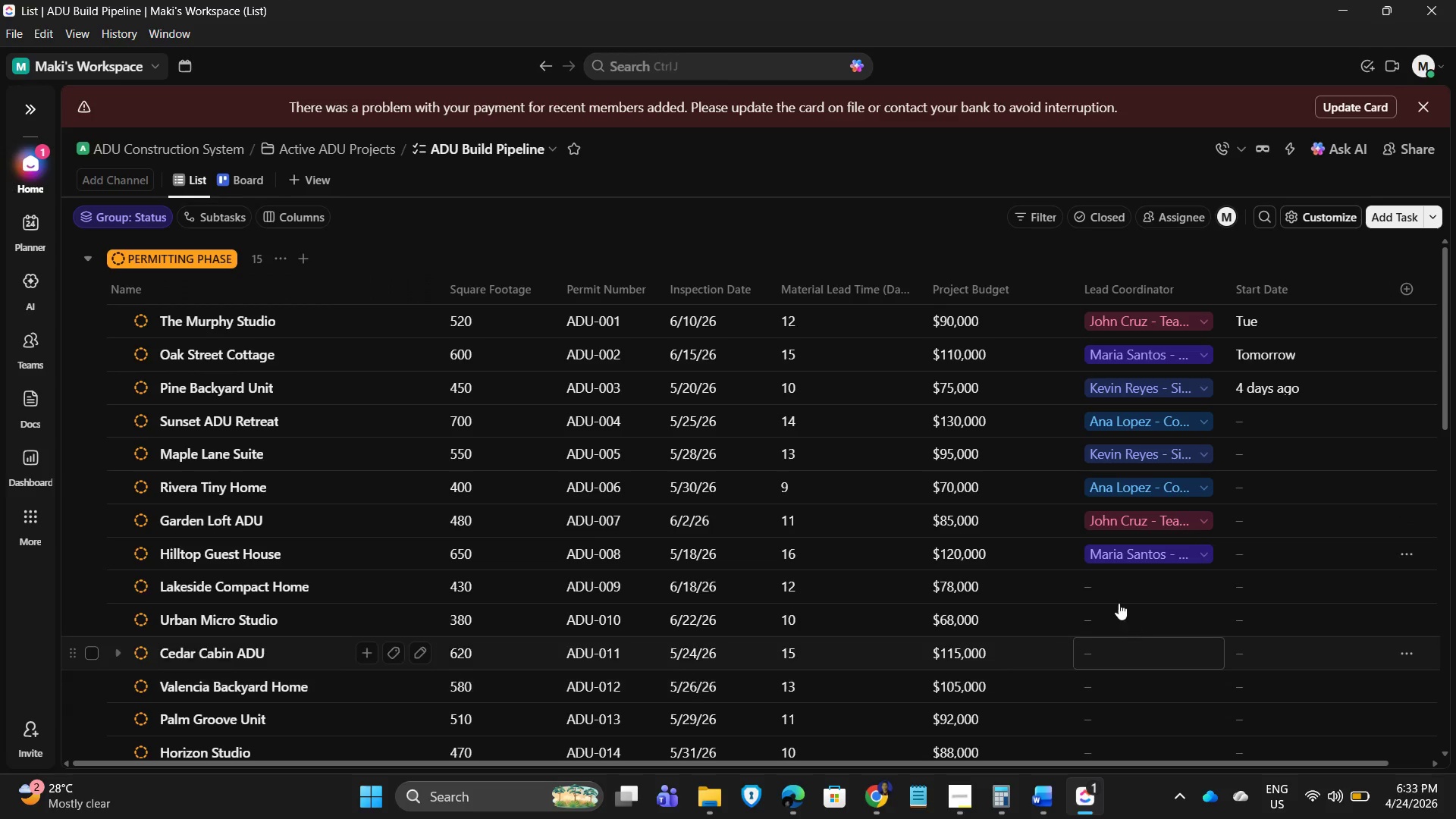 
left_click([1106, 579])
 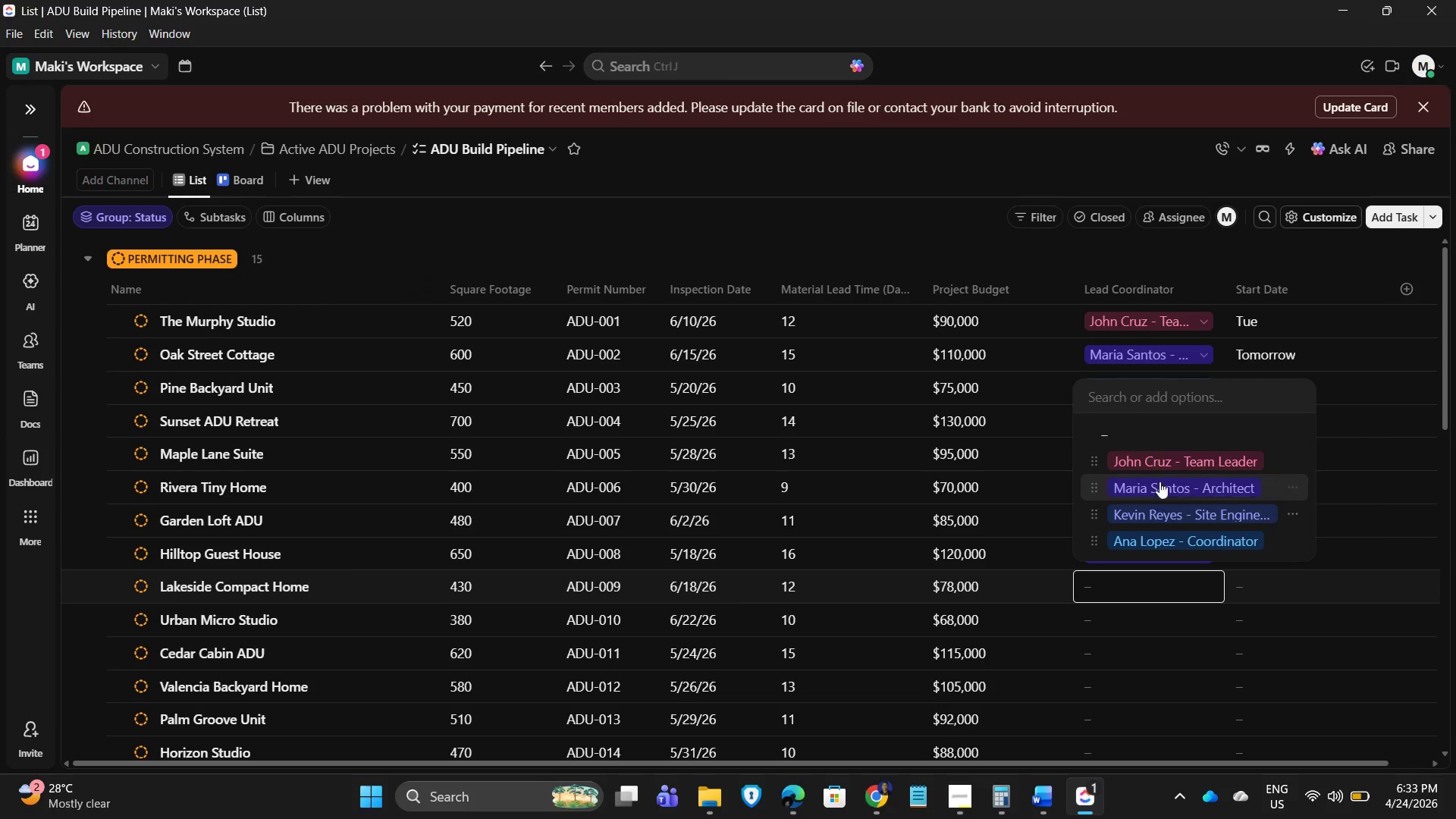 
left_click([1166, 457])
 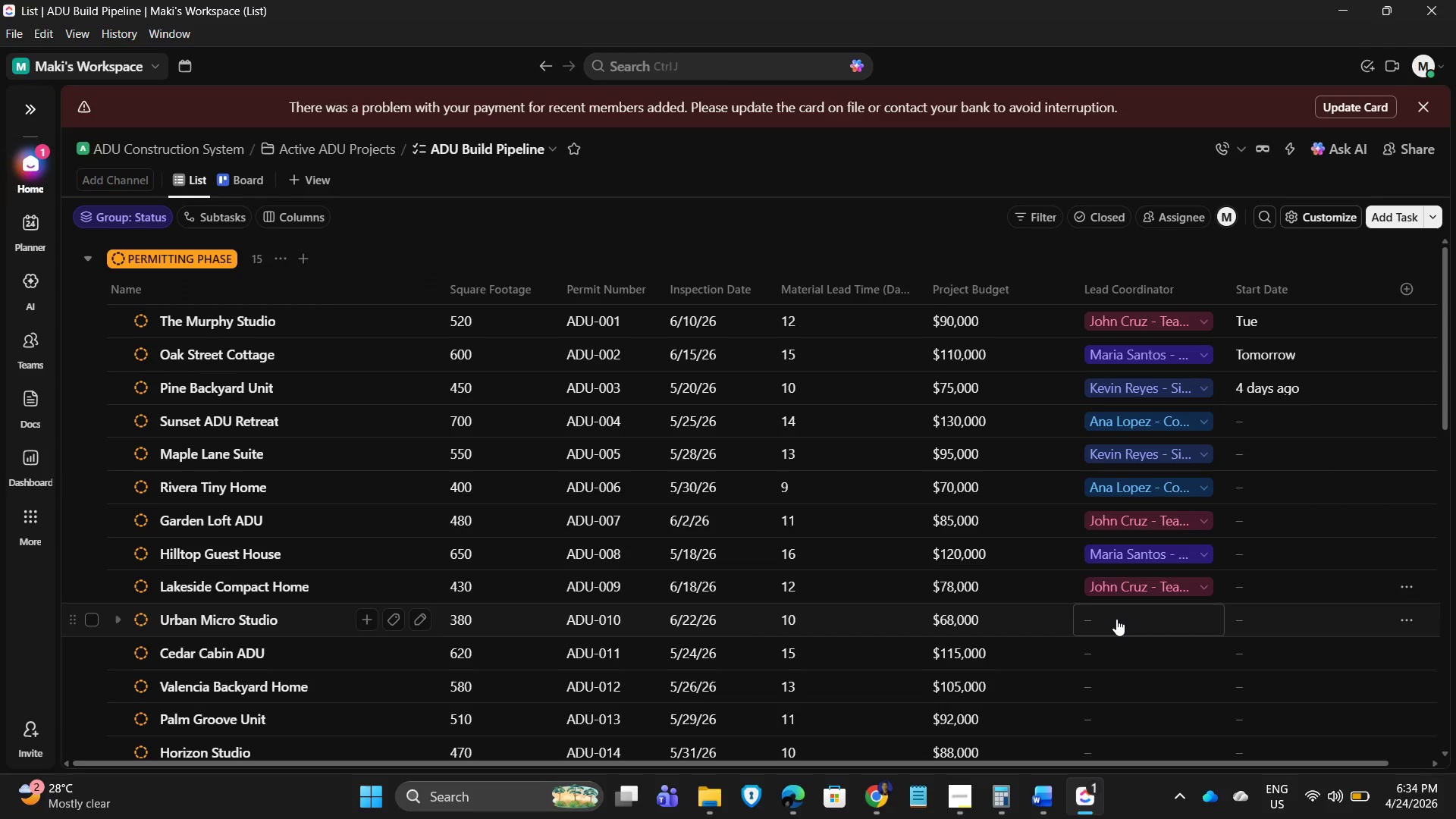 
wait(8.73)
 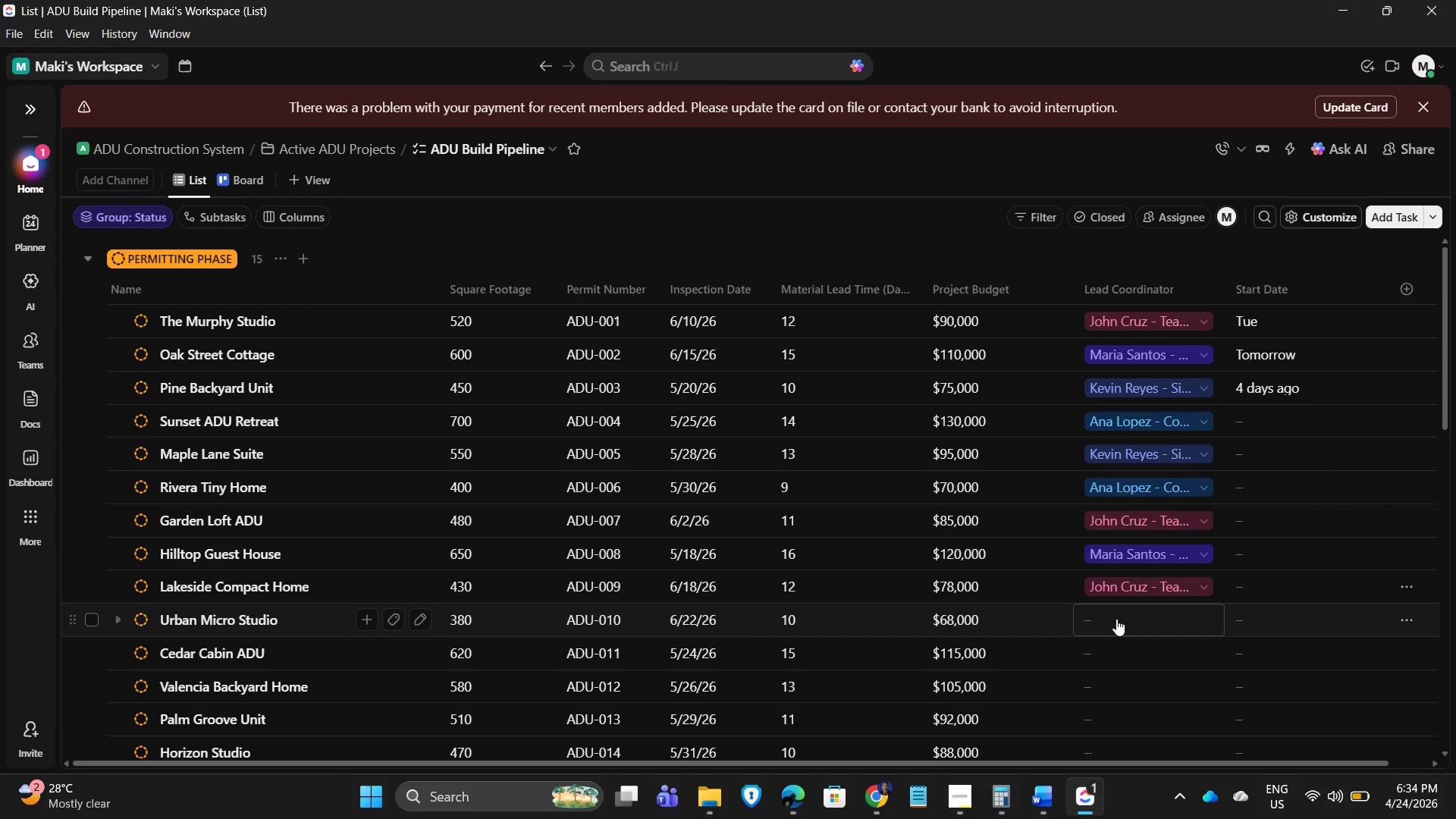 
left_click([1119, 618])
 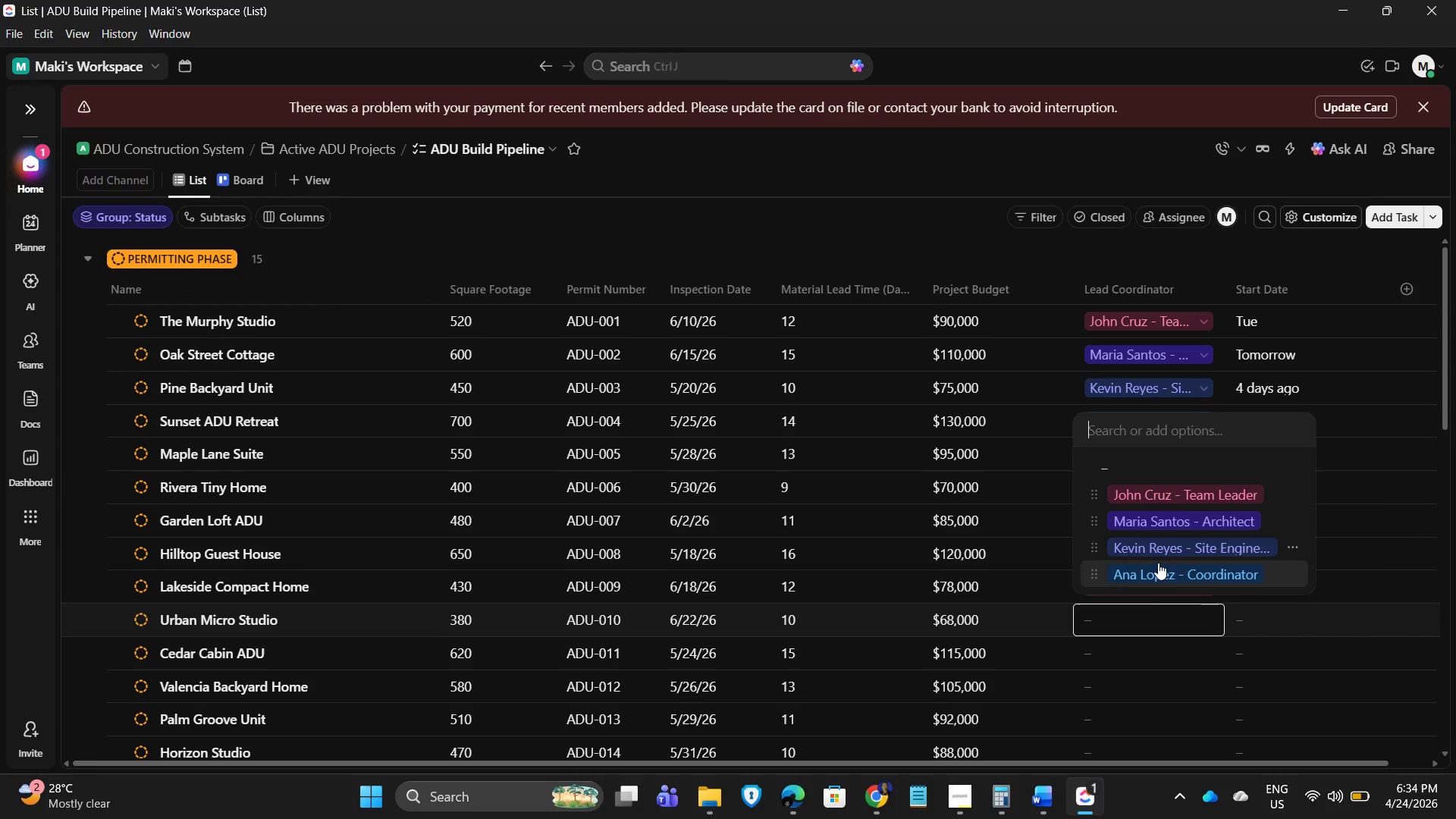 
left_click([1159, 518])
 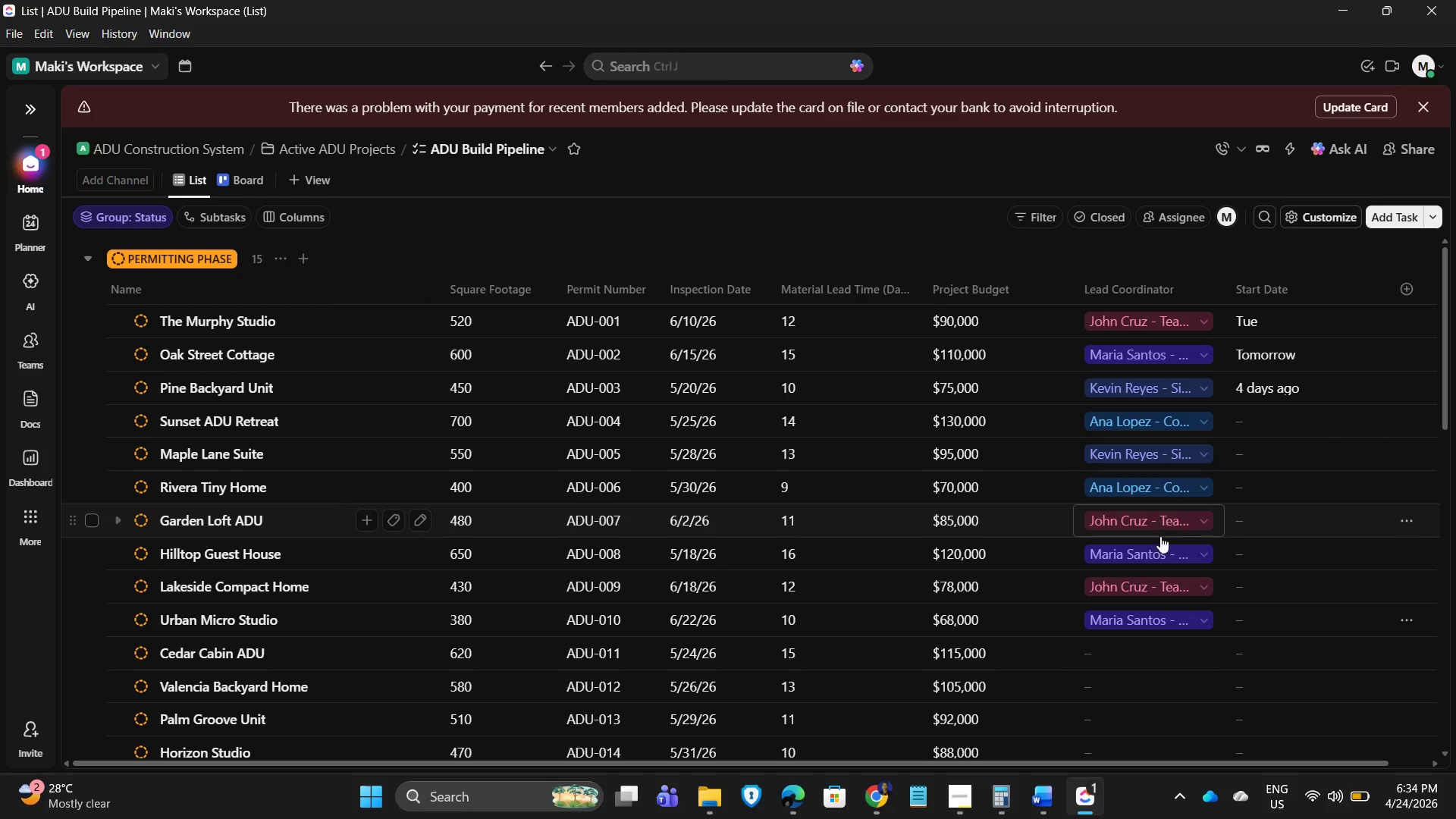 
scroll: coordinate [1172, 568], scroll_direction: down, amount: 2.0
 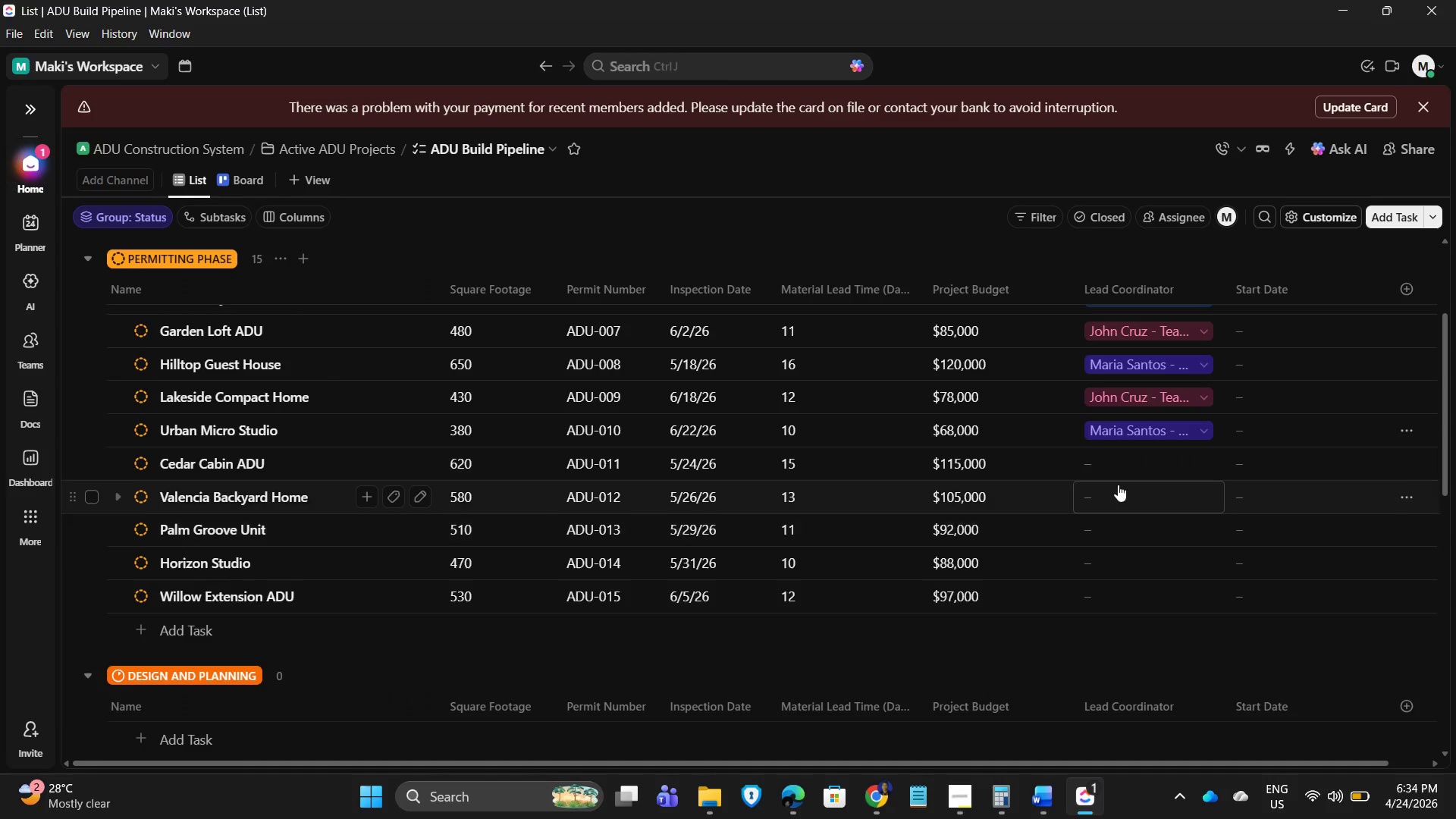 
left_click([1116, 469])
 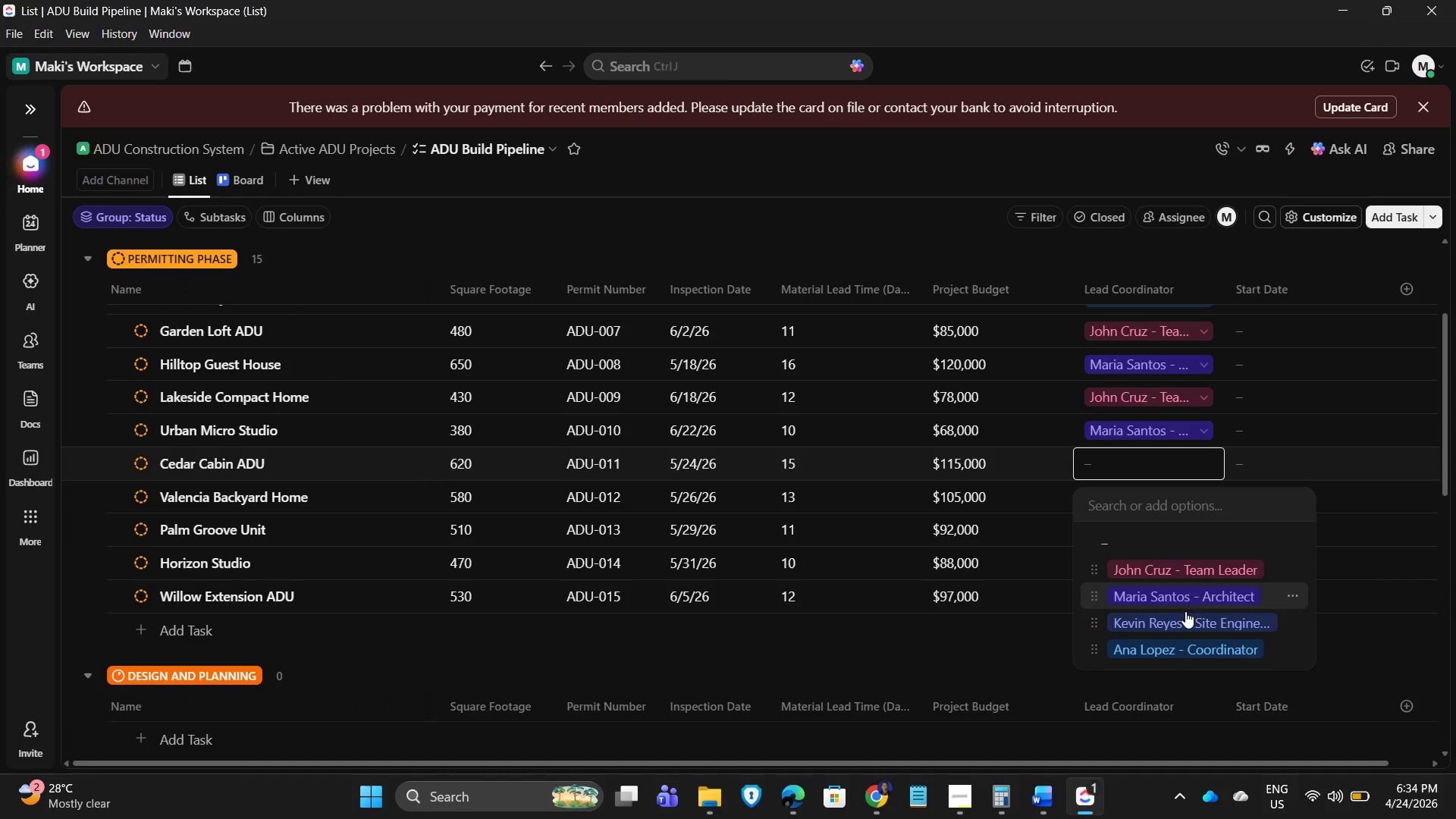 
left_click([1183, 622])
 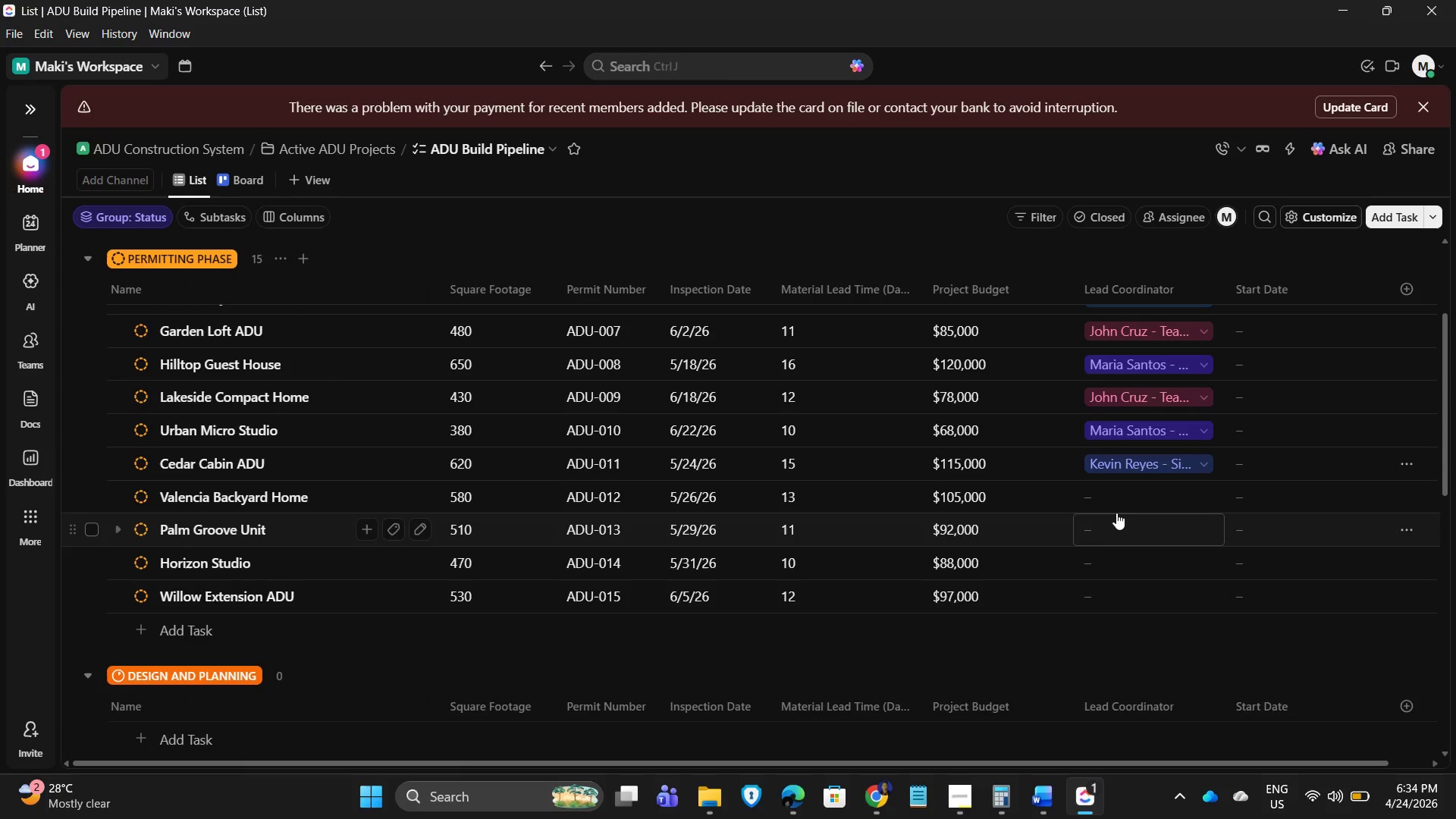 
left_click([1111, 504])
 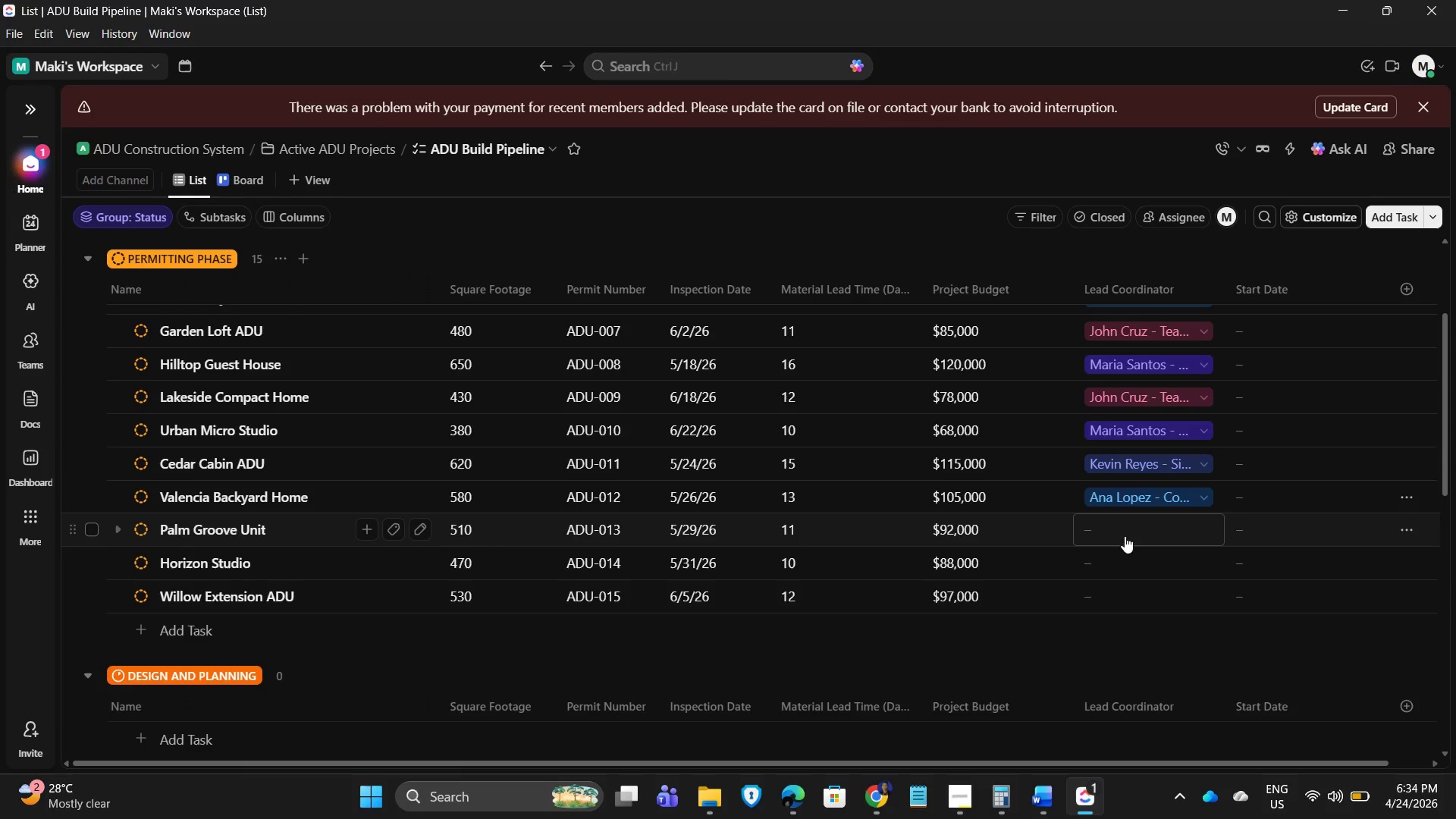 
wait(6.05)
 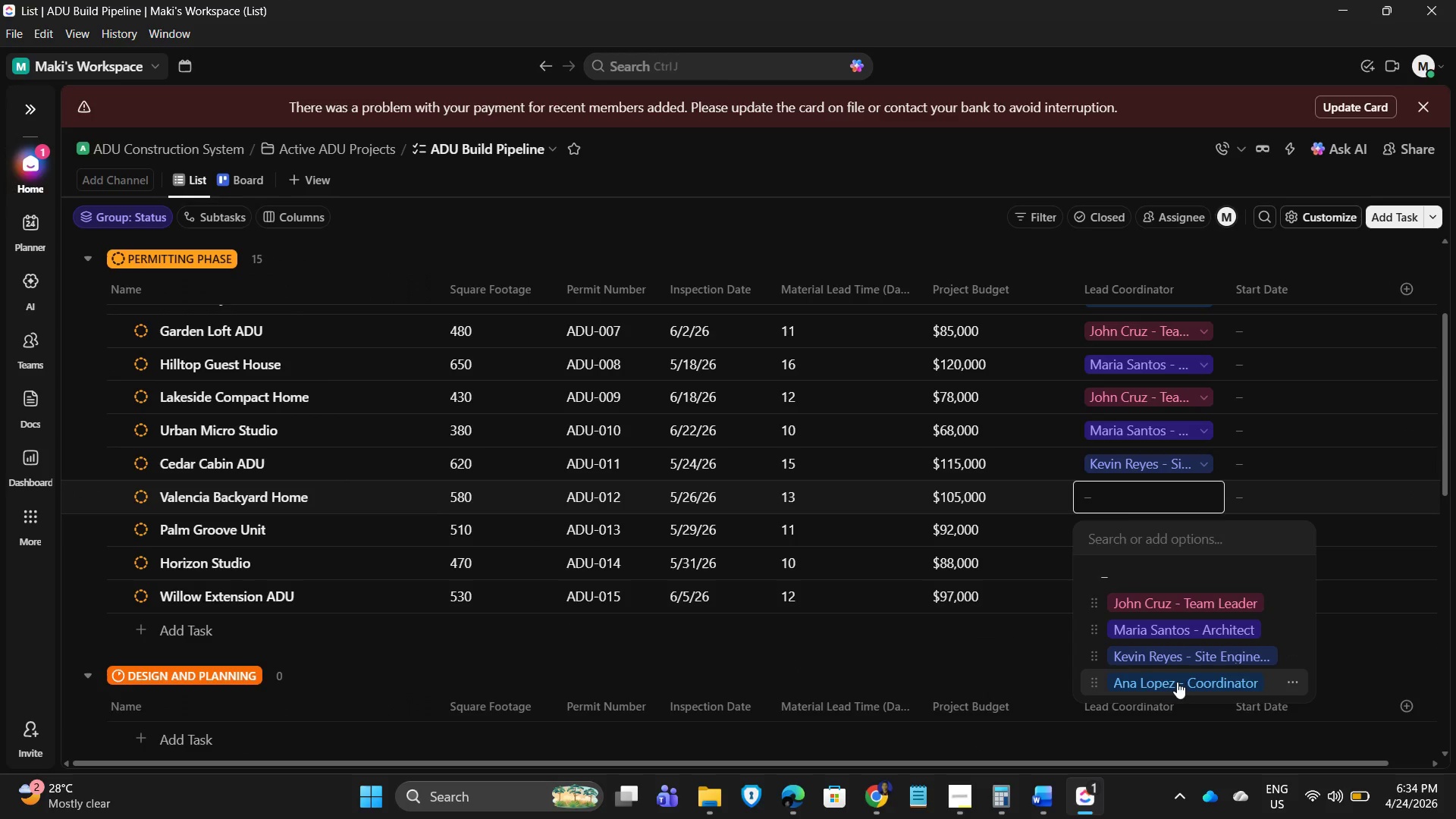 
left_click([1125, 537])
 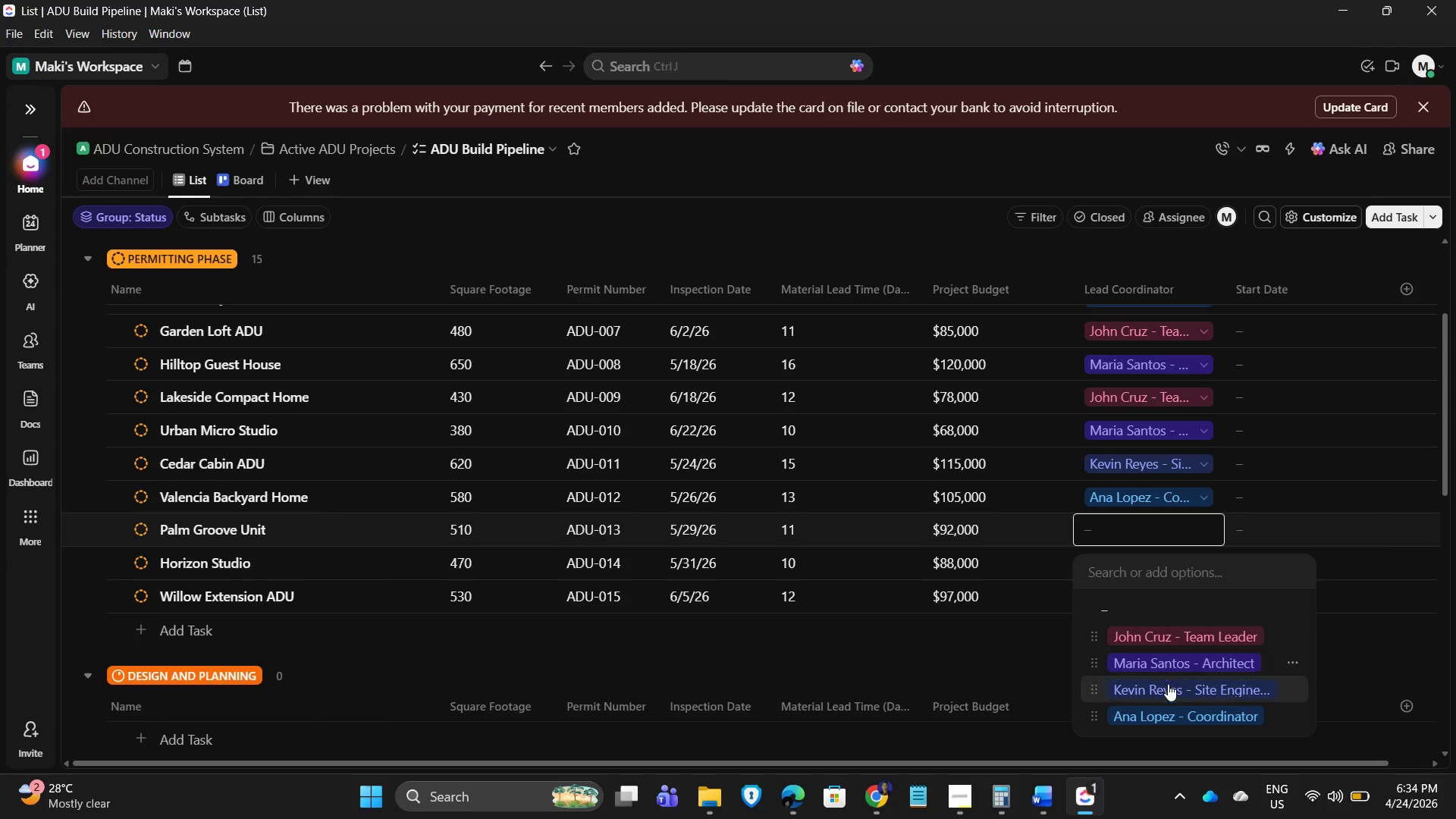 
left_click([1169, 692])
 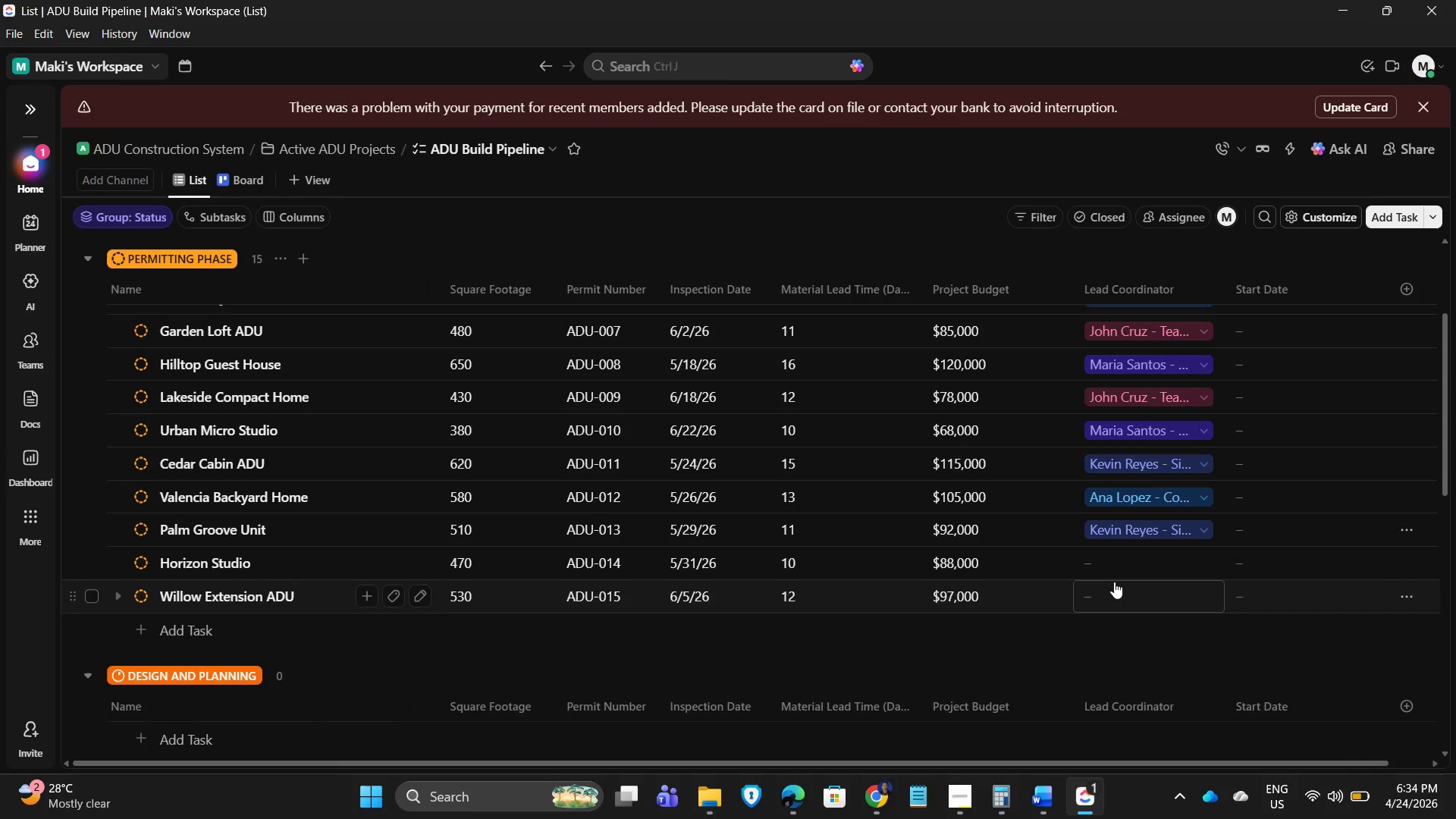 
left_click([1112, 572])
 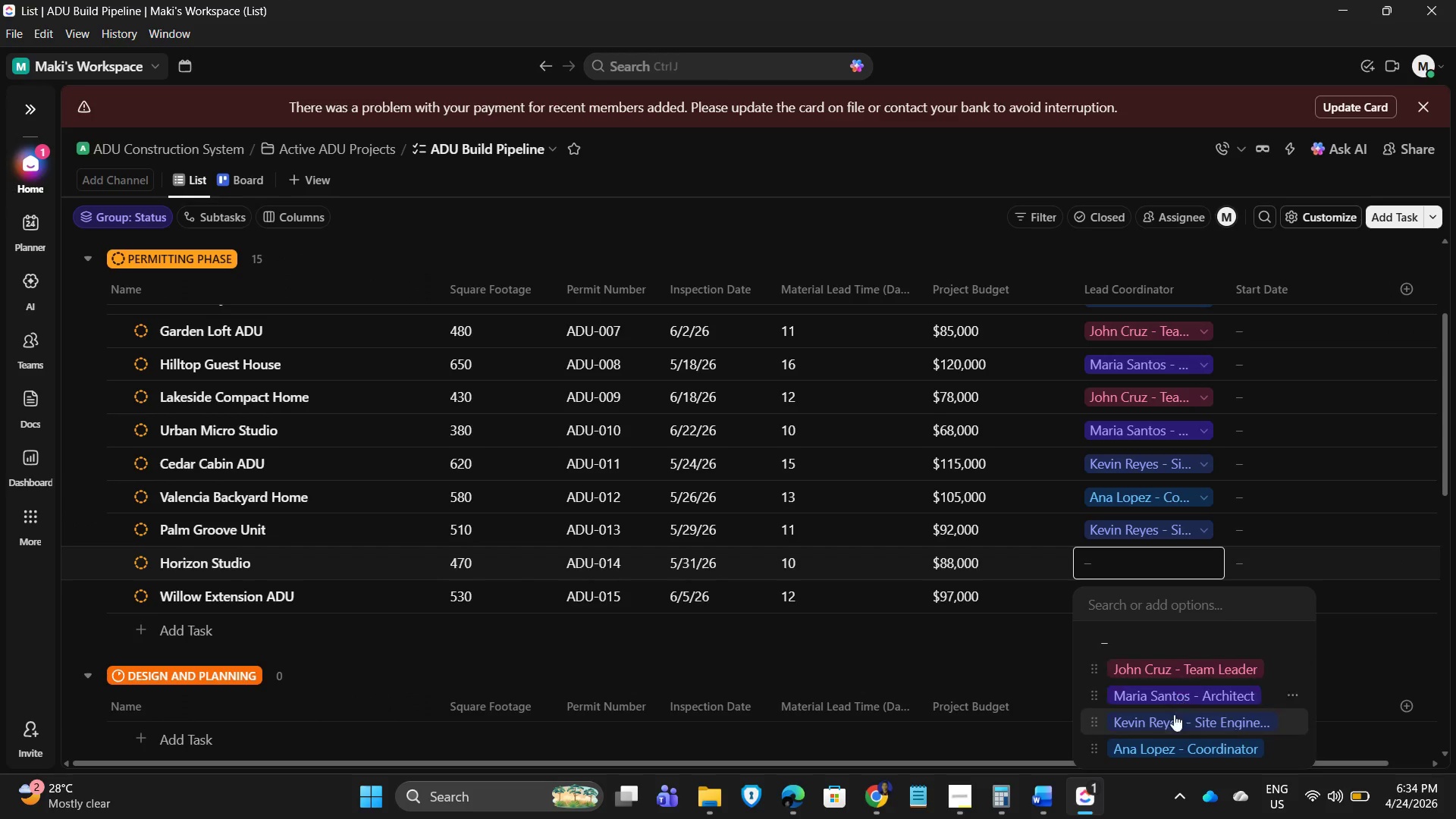 
left_click([1165, 752])
 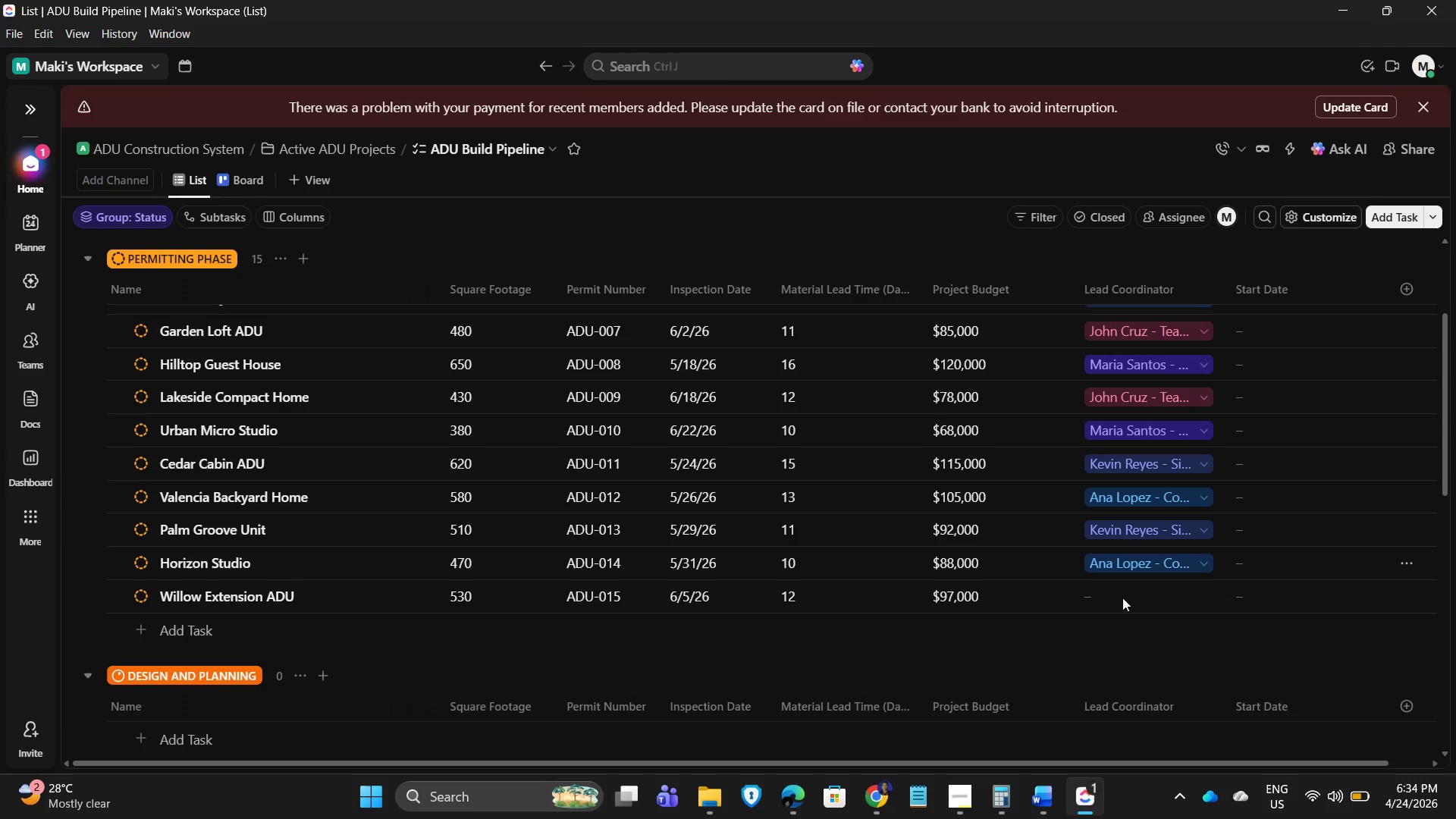 
left_click([1110, 592])
 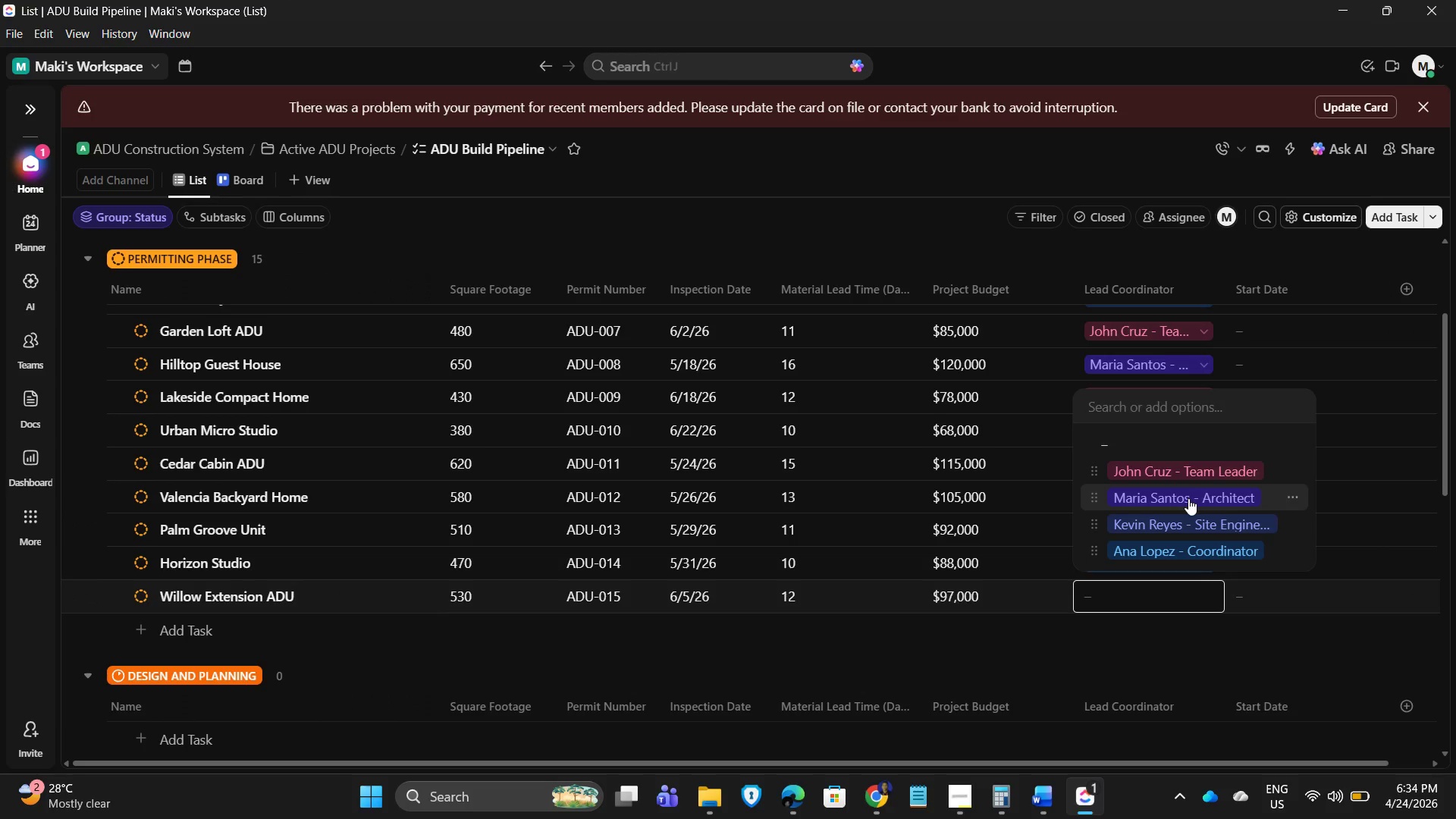 
left_click([1191, 464])
 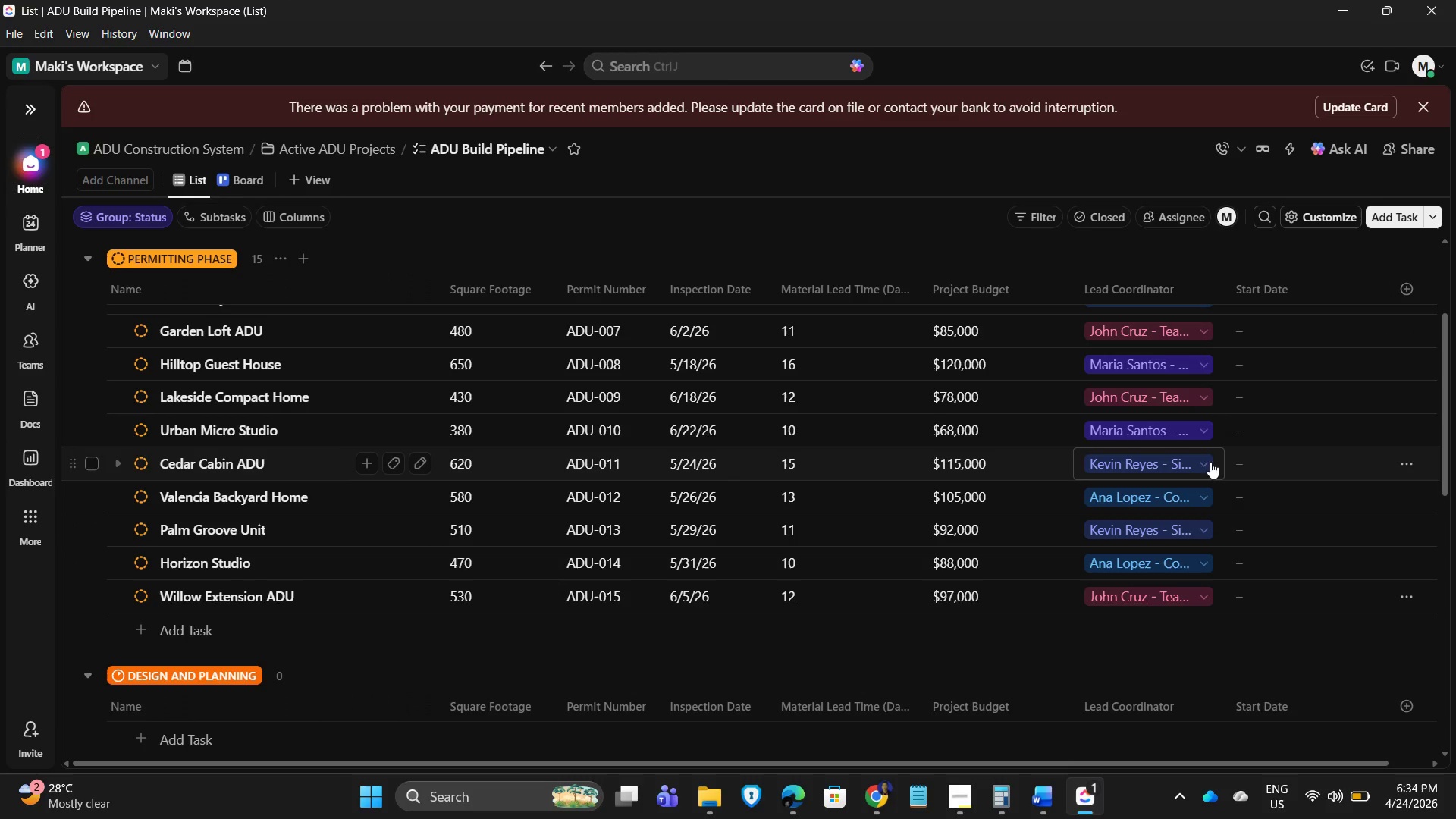 
scroll: coordinate [1304, 446], scroll_direction: up, amount: 8.0
 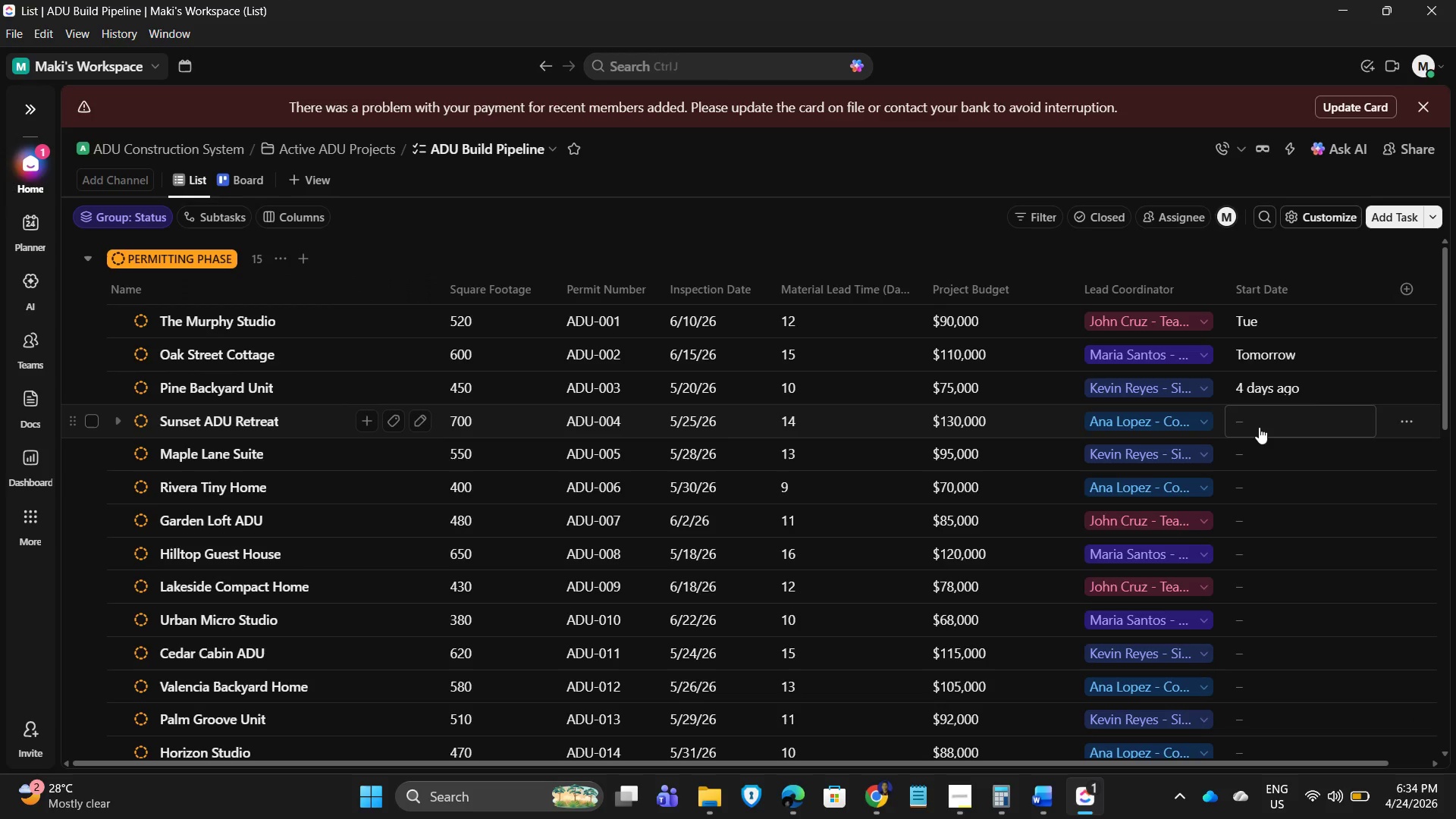 
wait(12.72)
 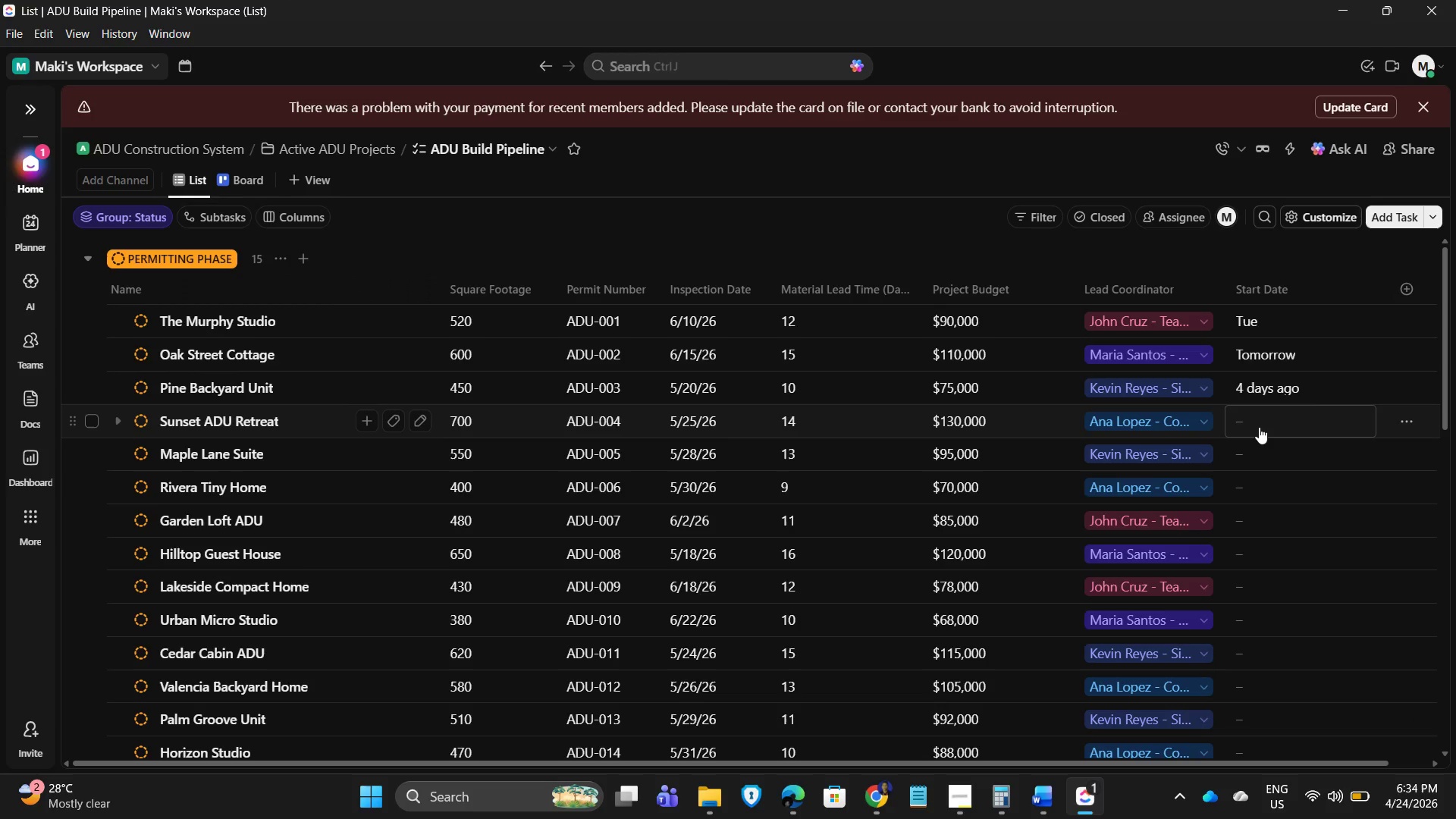 
left_click([1260, 423])
 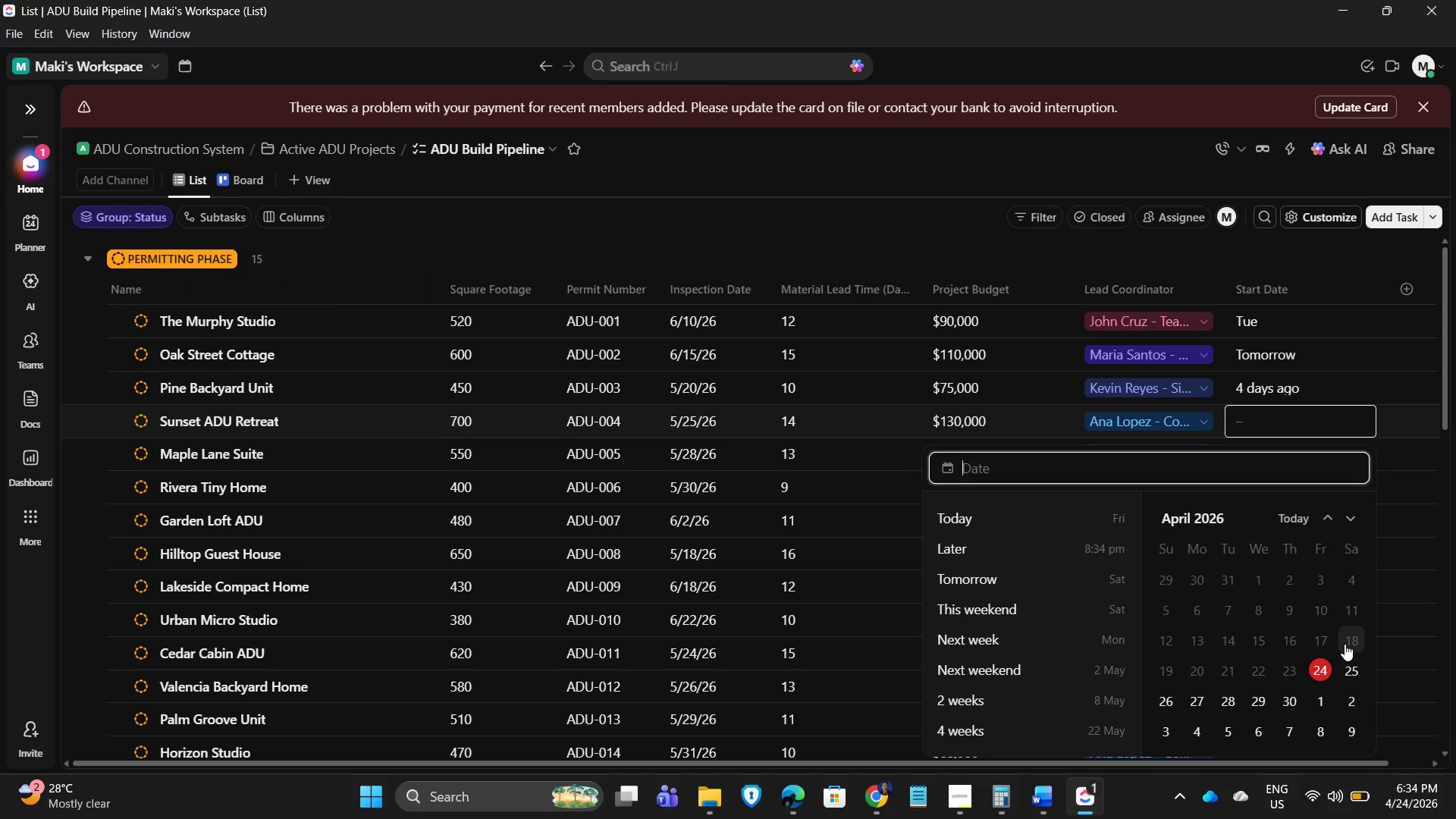 
wait(5.03)
 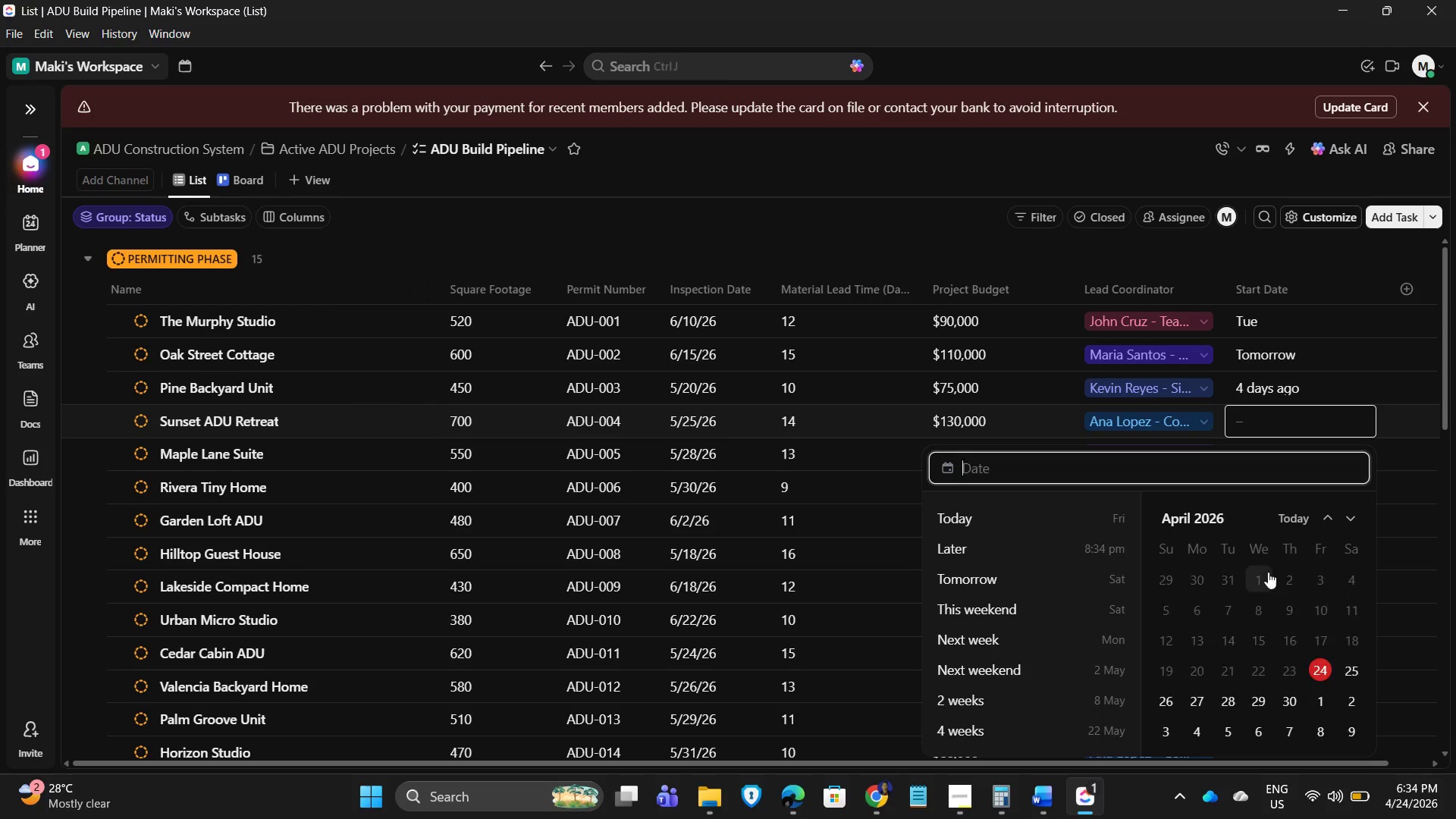 
left_click([1345, 643])
 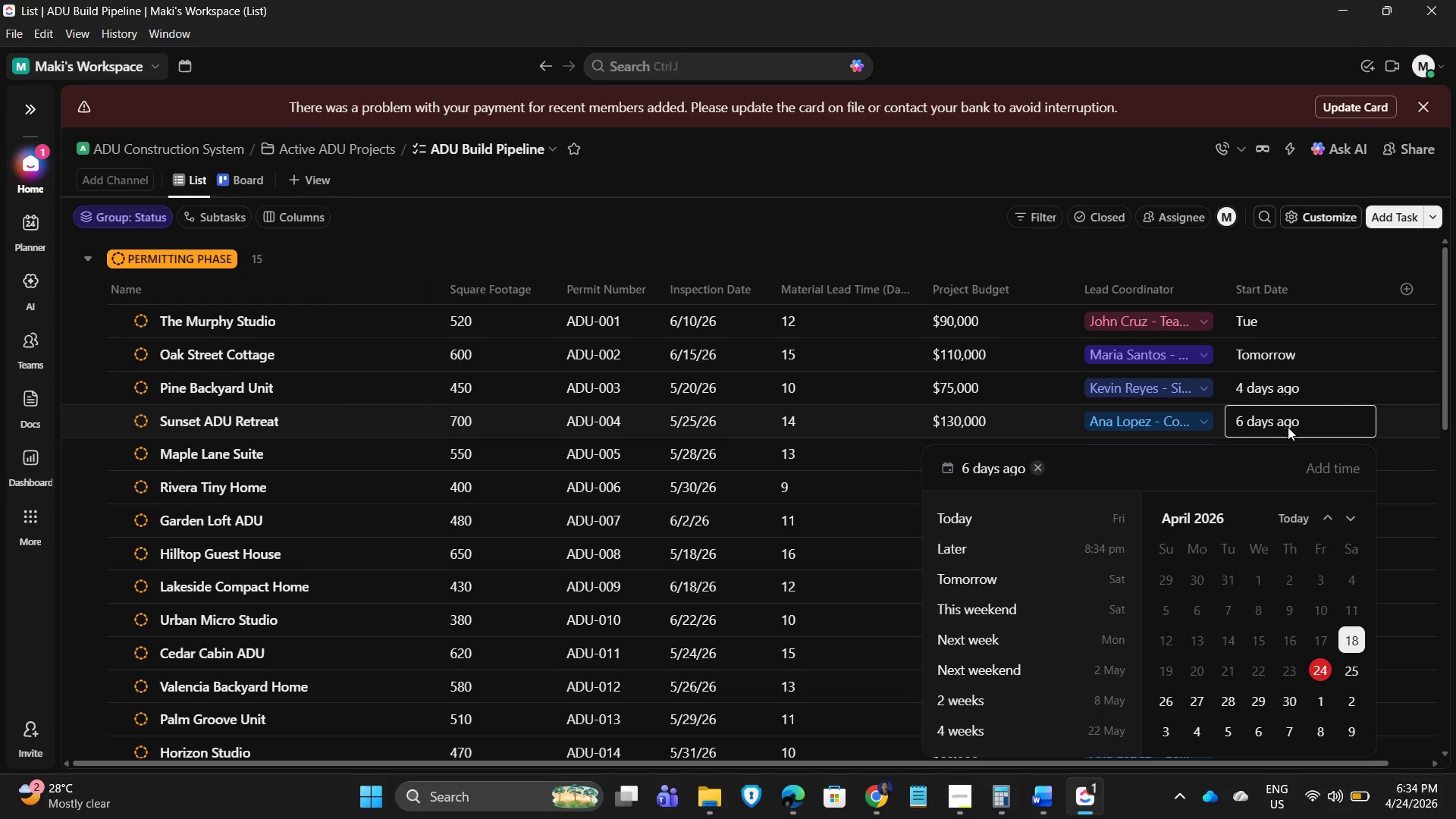 
left_click([1373, 364])
 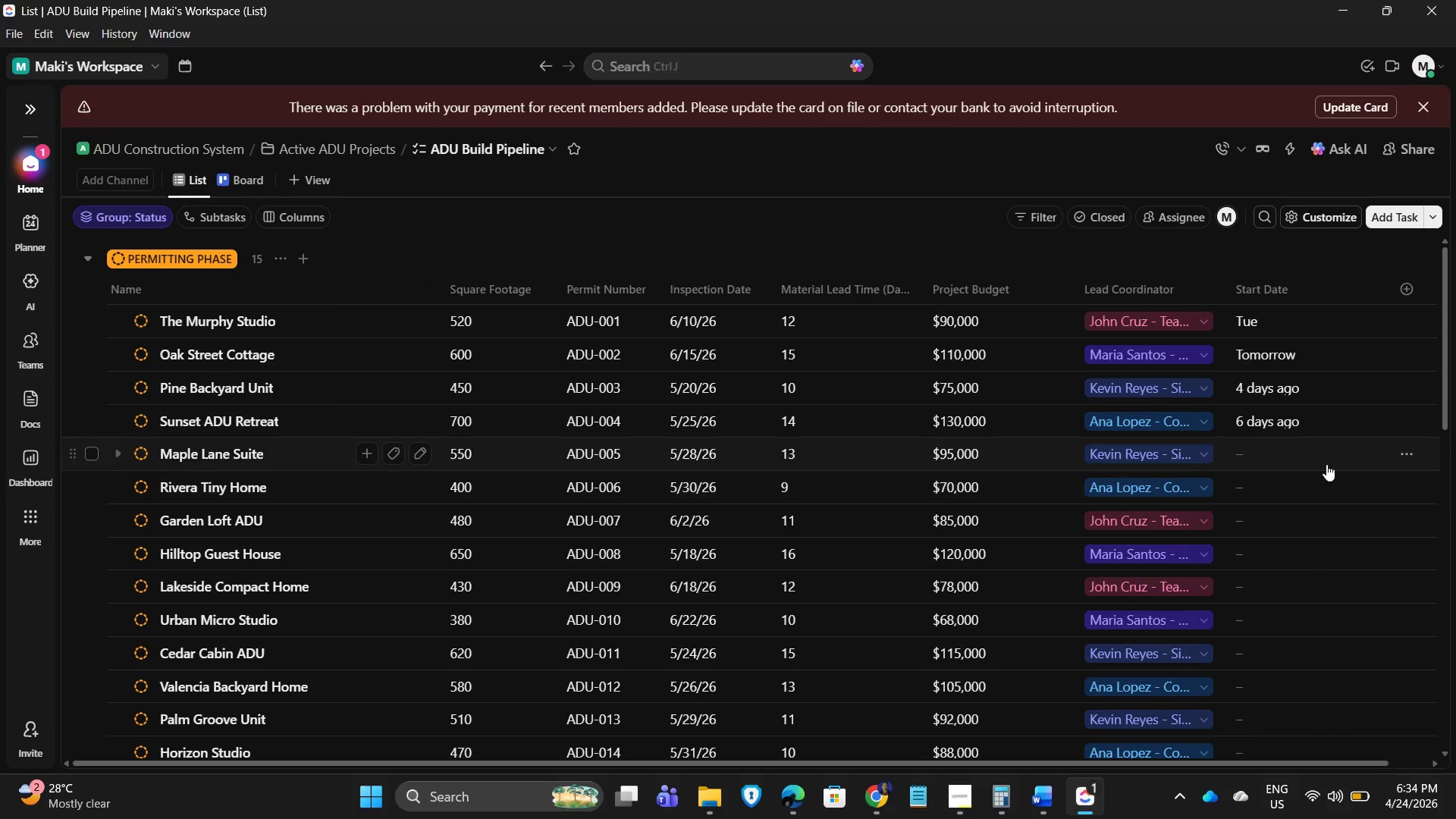 
left_click([1252, 455])
 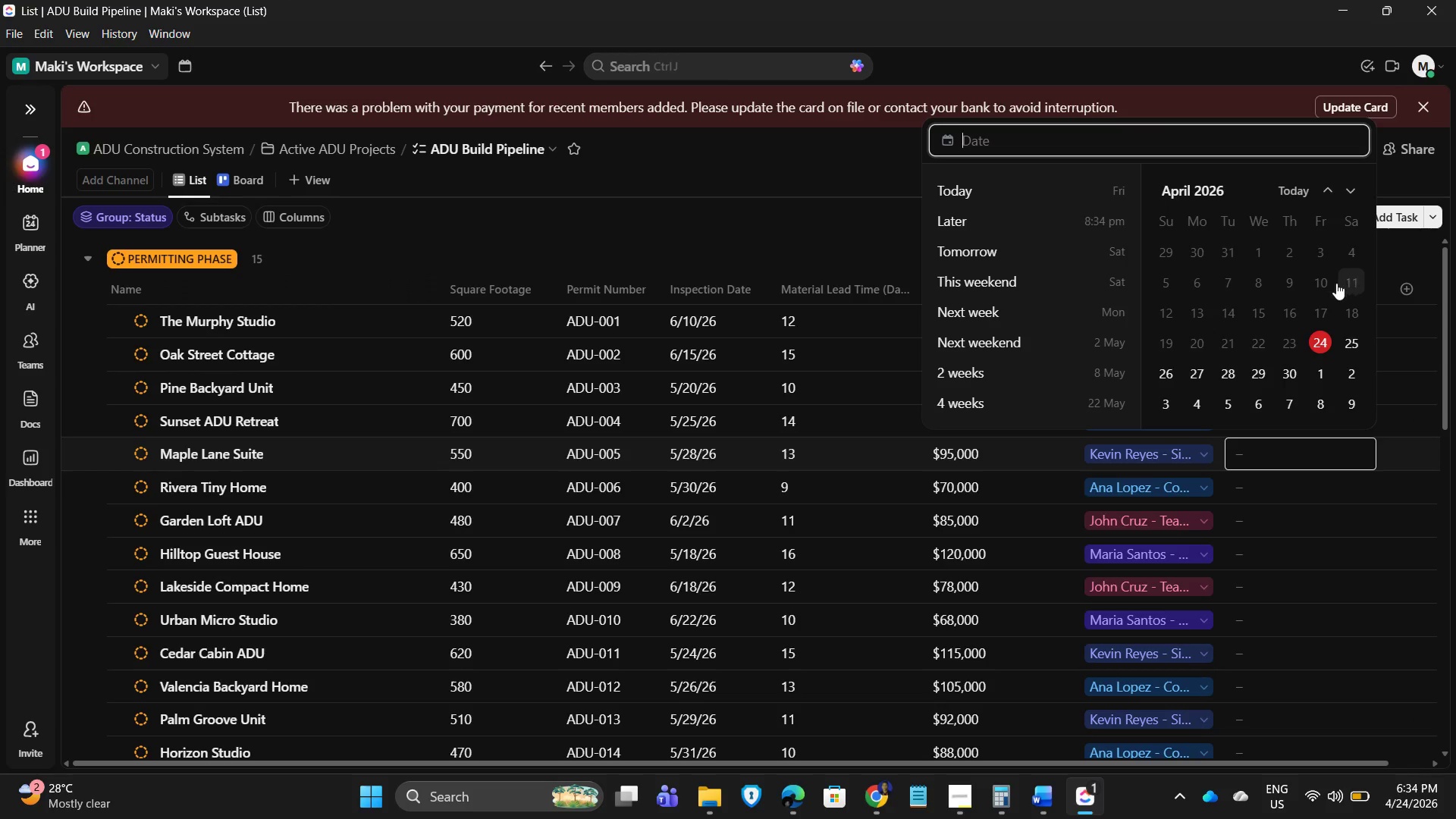 
left_click([1261, 312])
 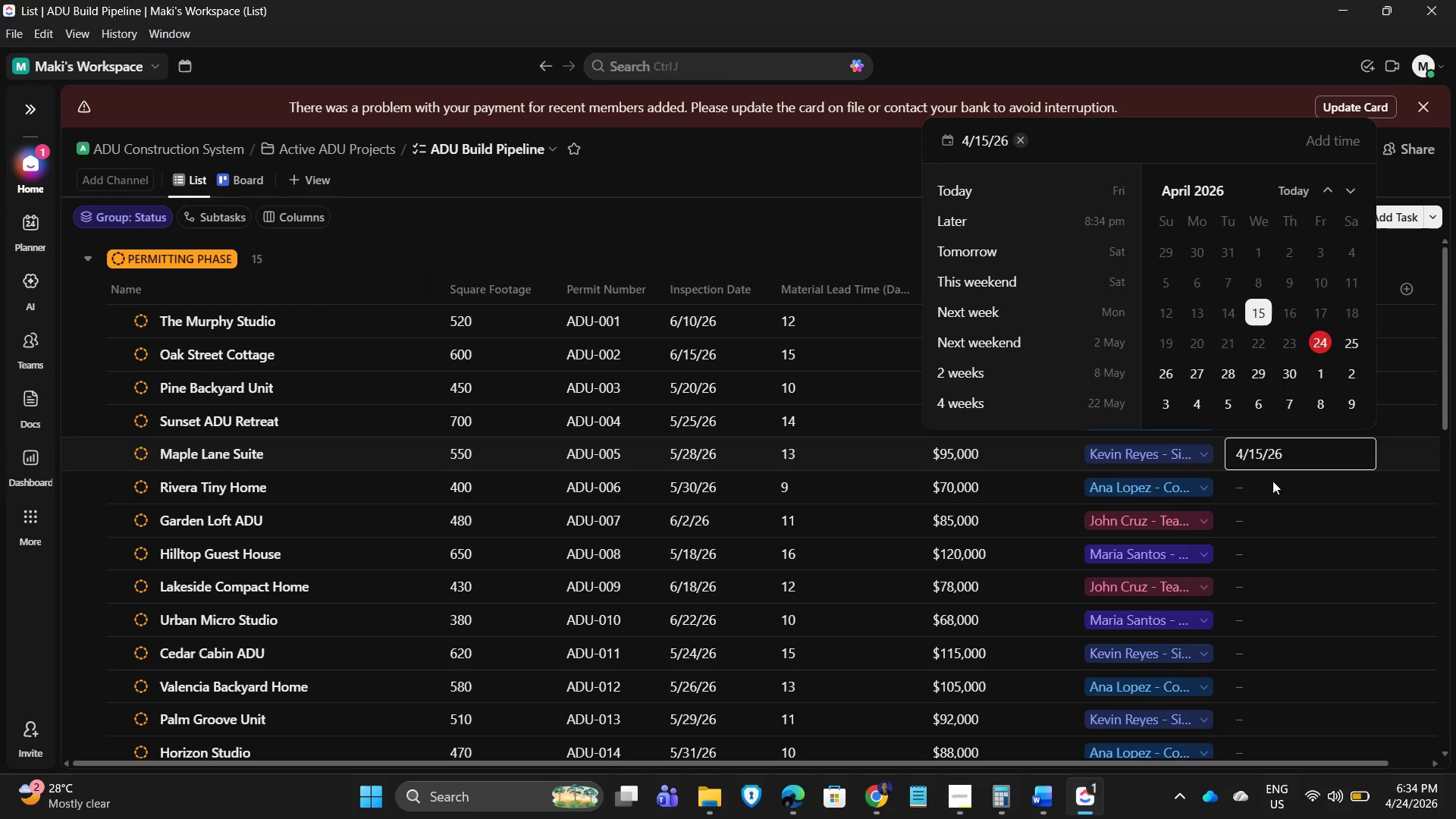 
left_click([1256, 484])
 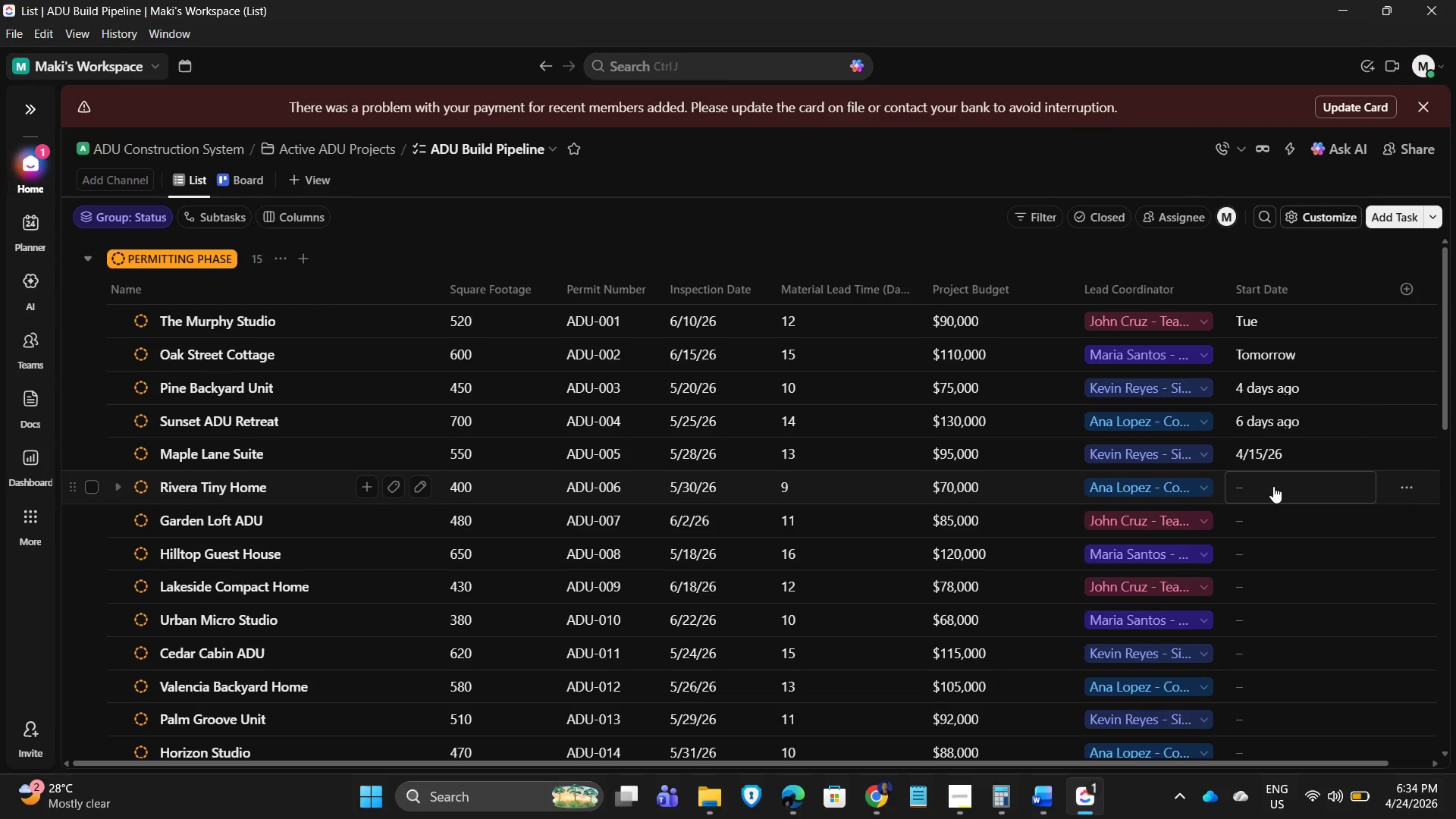 
left_click([1273, 486])
 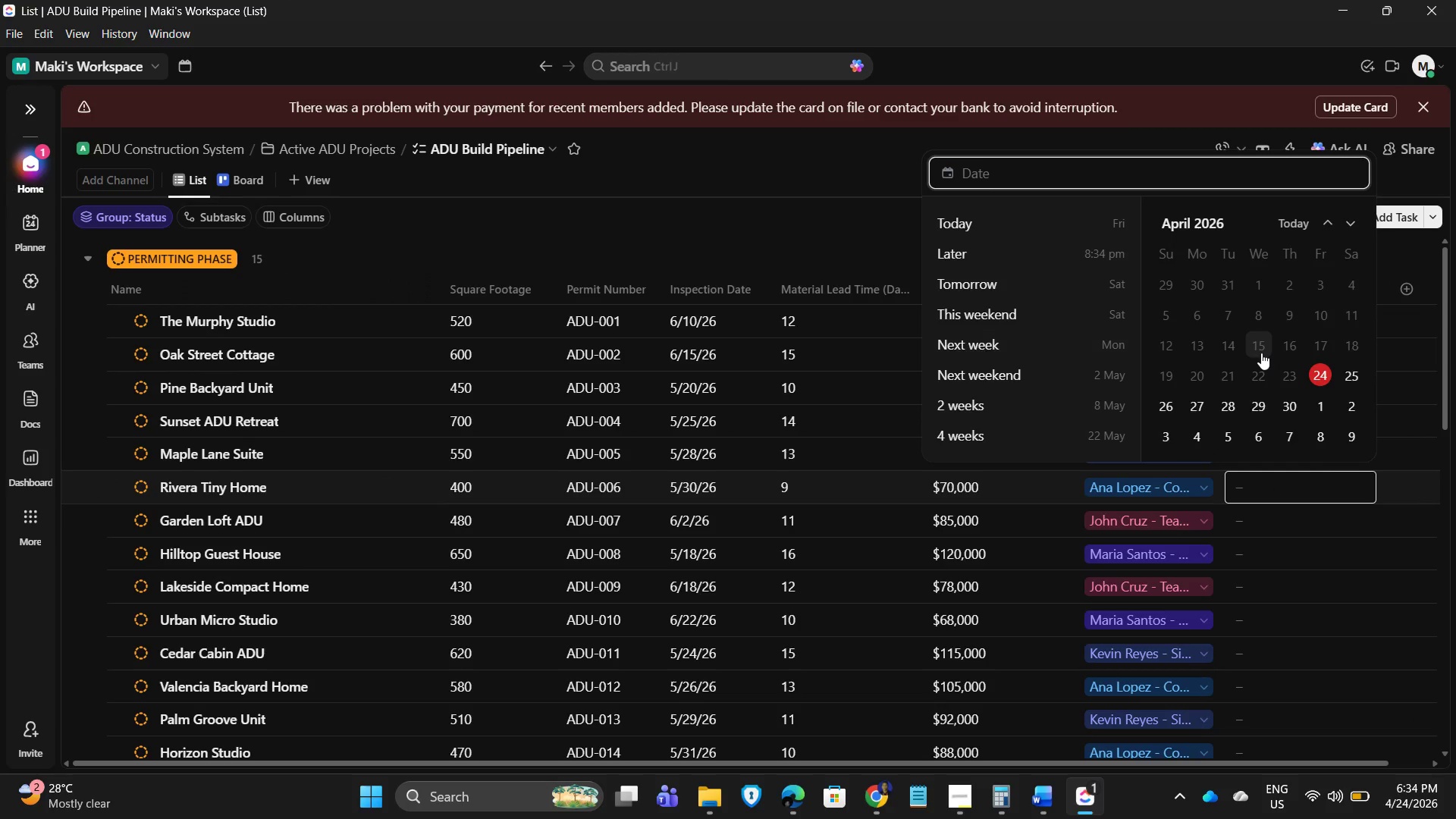 
left_click([1322, 312])
 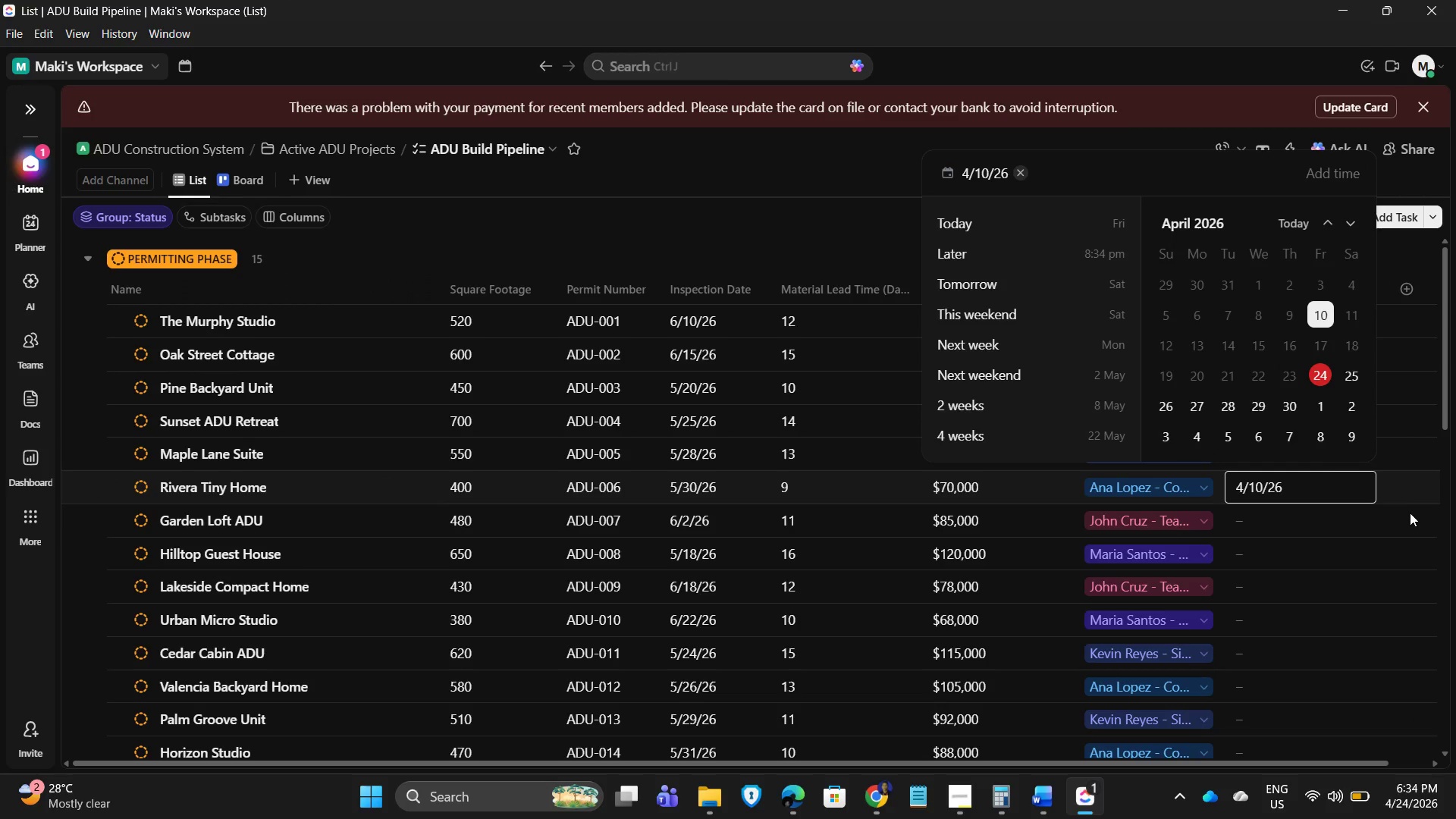 
key(NumpadEnter)
 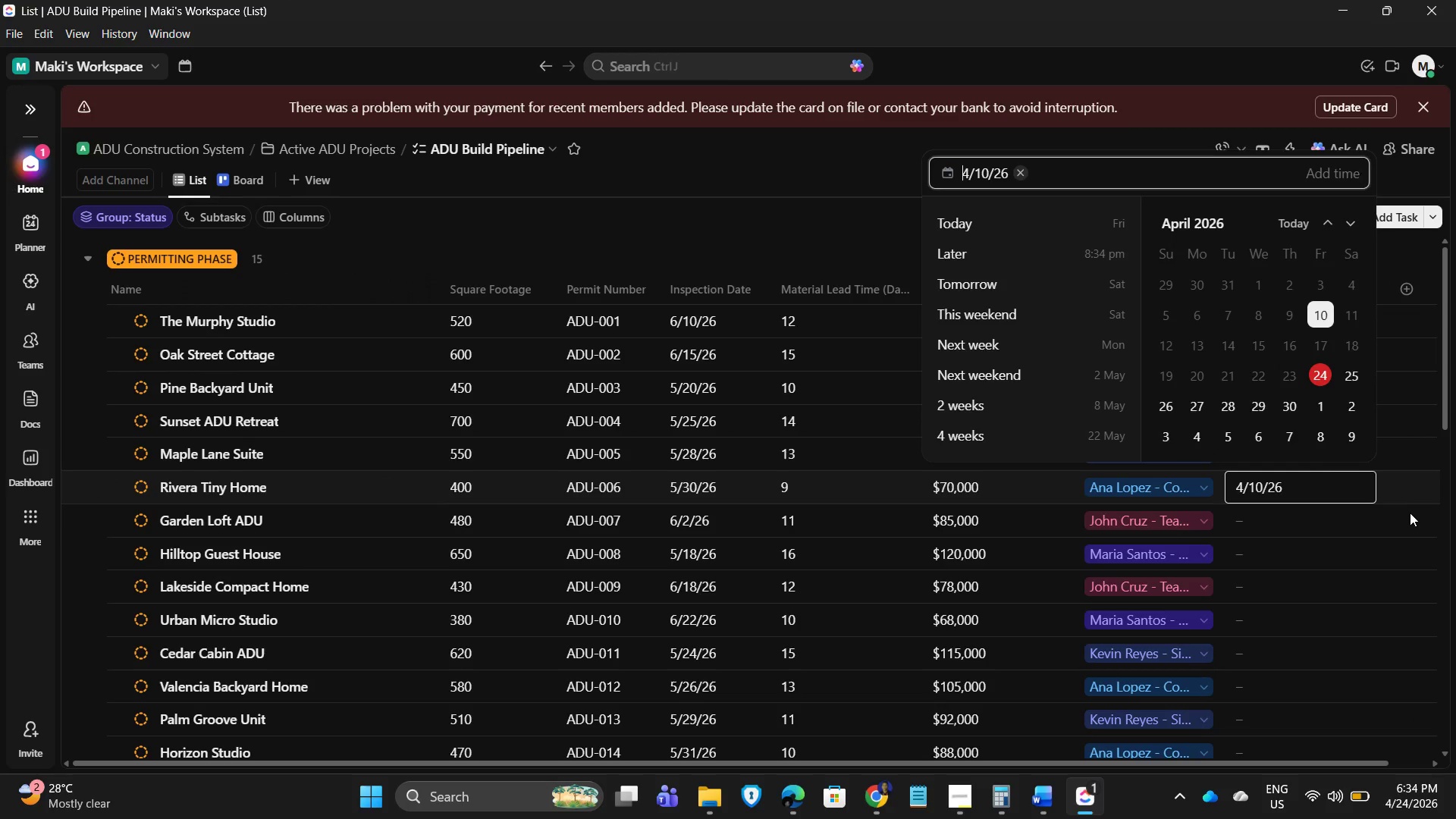 
key(NumpadEnter)
 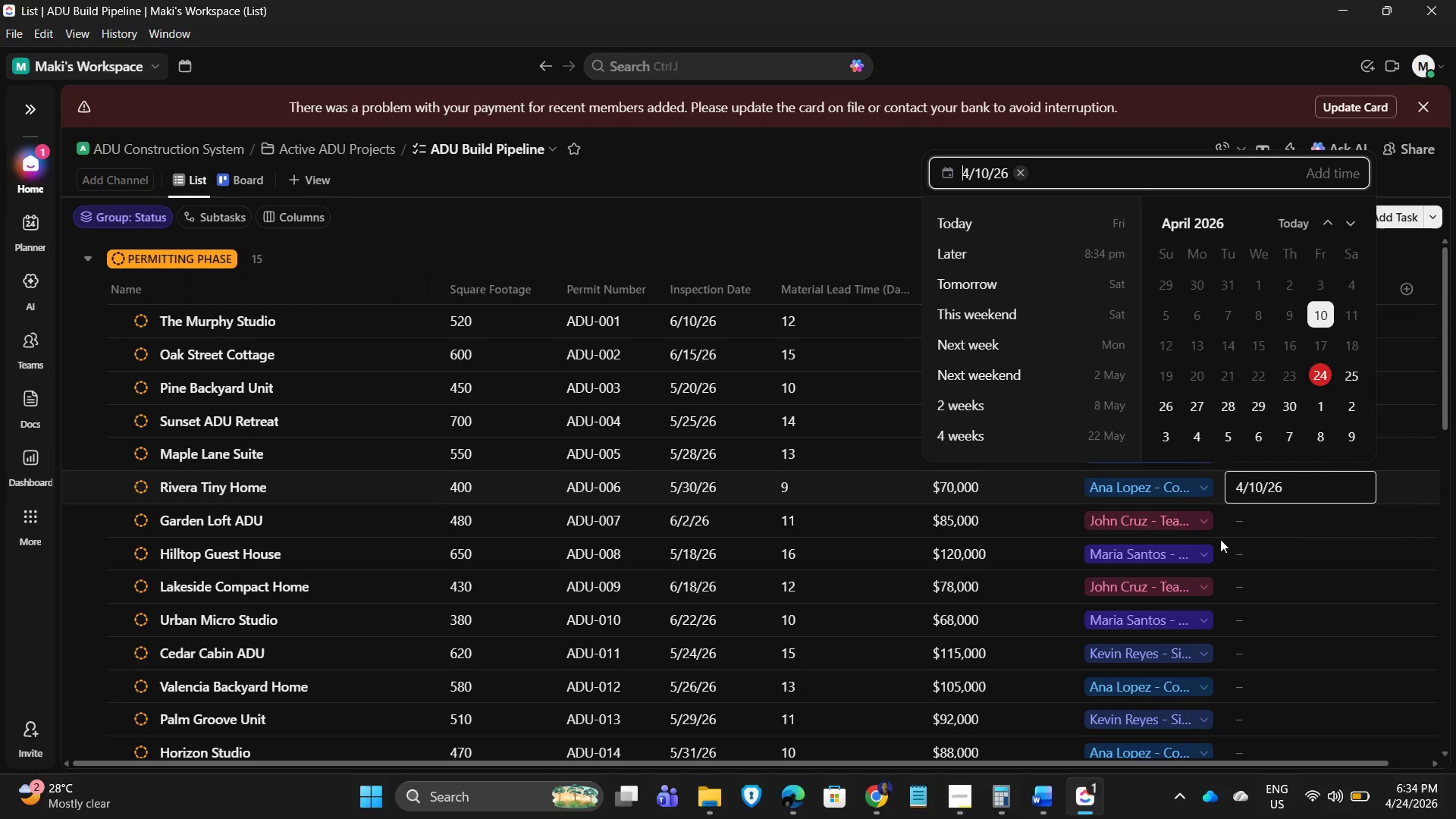 
left_click([1290, 524])
 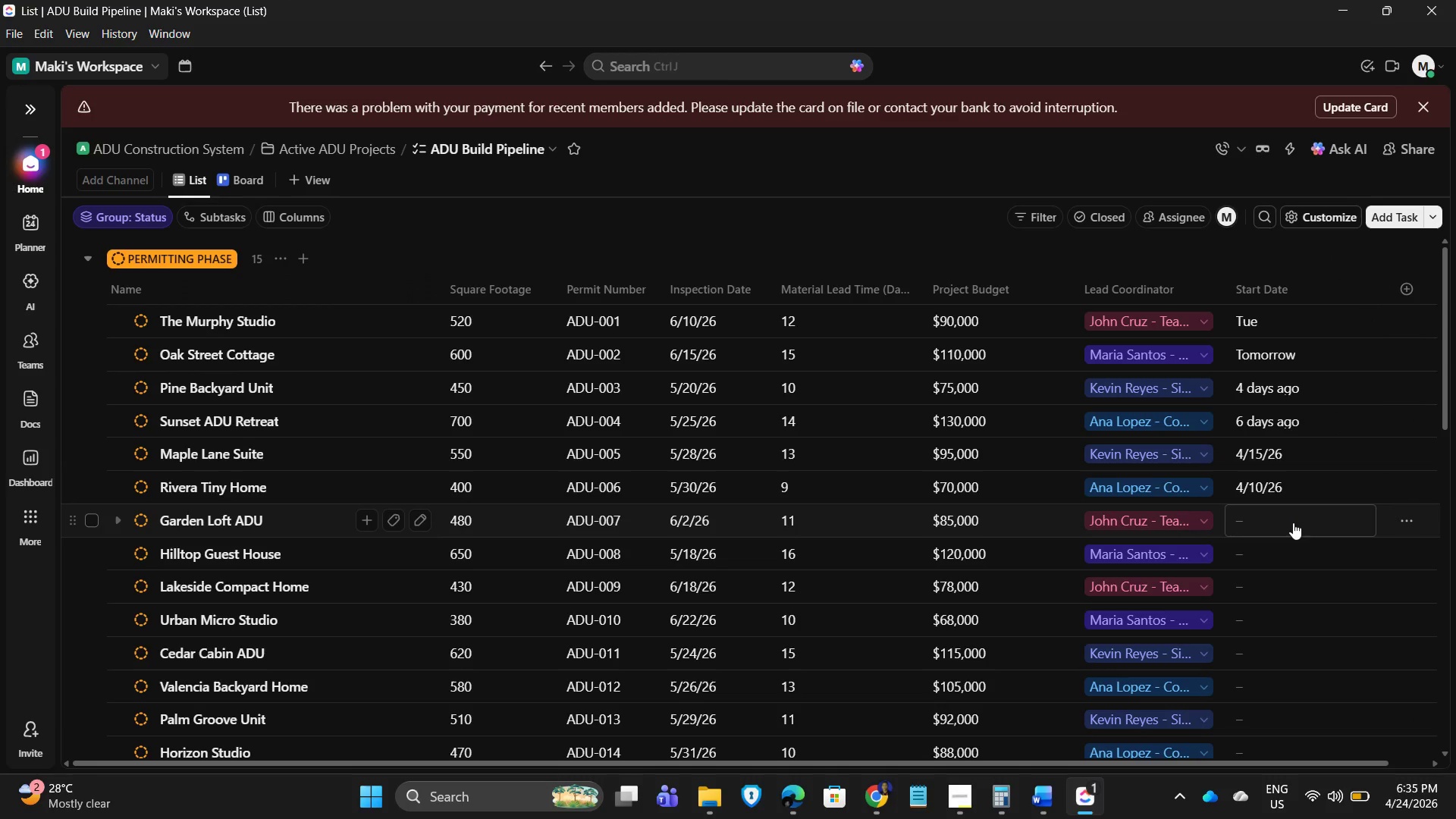 
wait(11.5)
 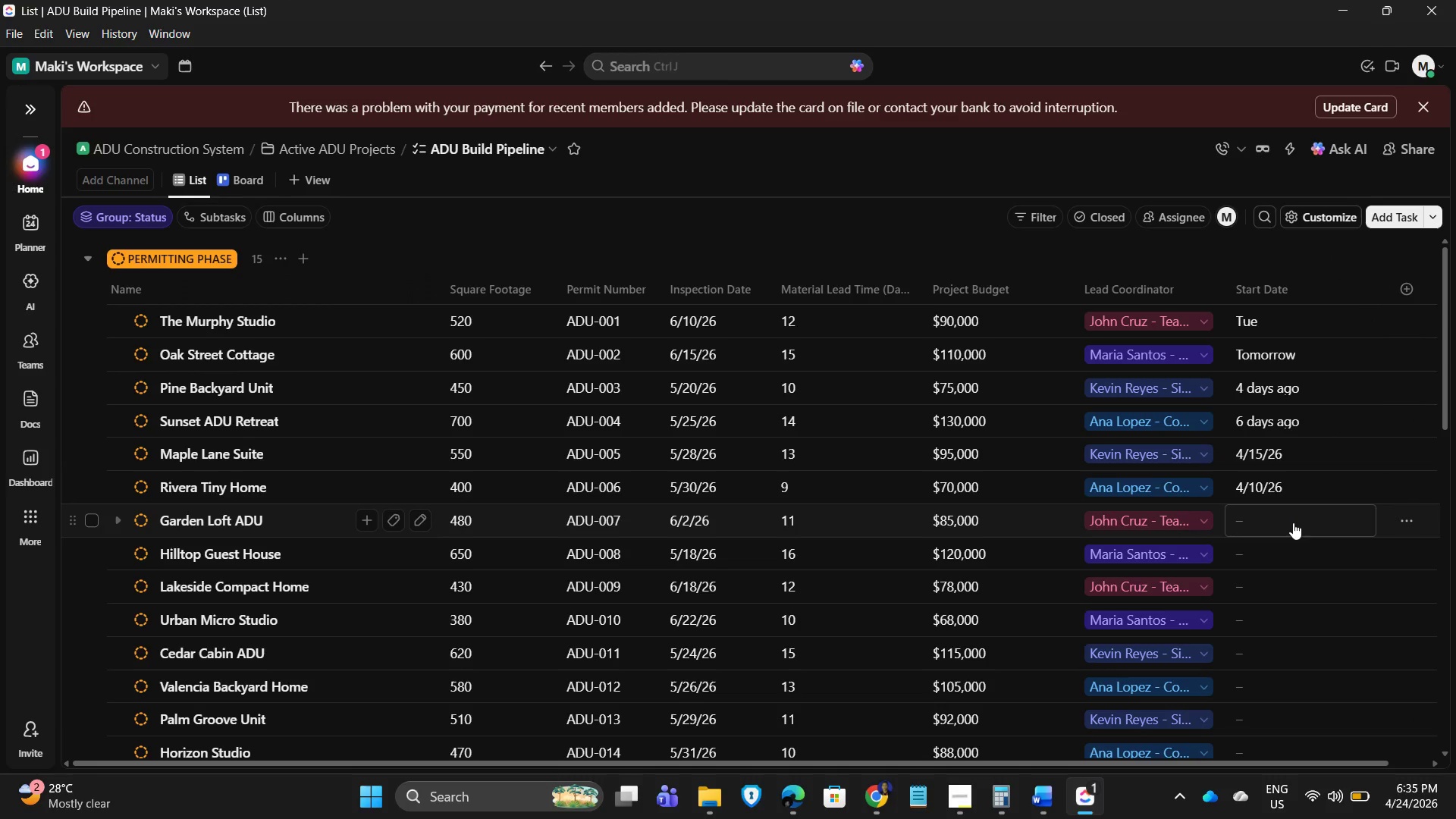 
left_click([1293, 522])
 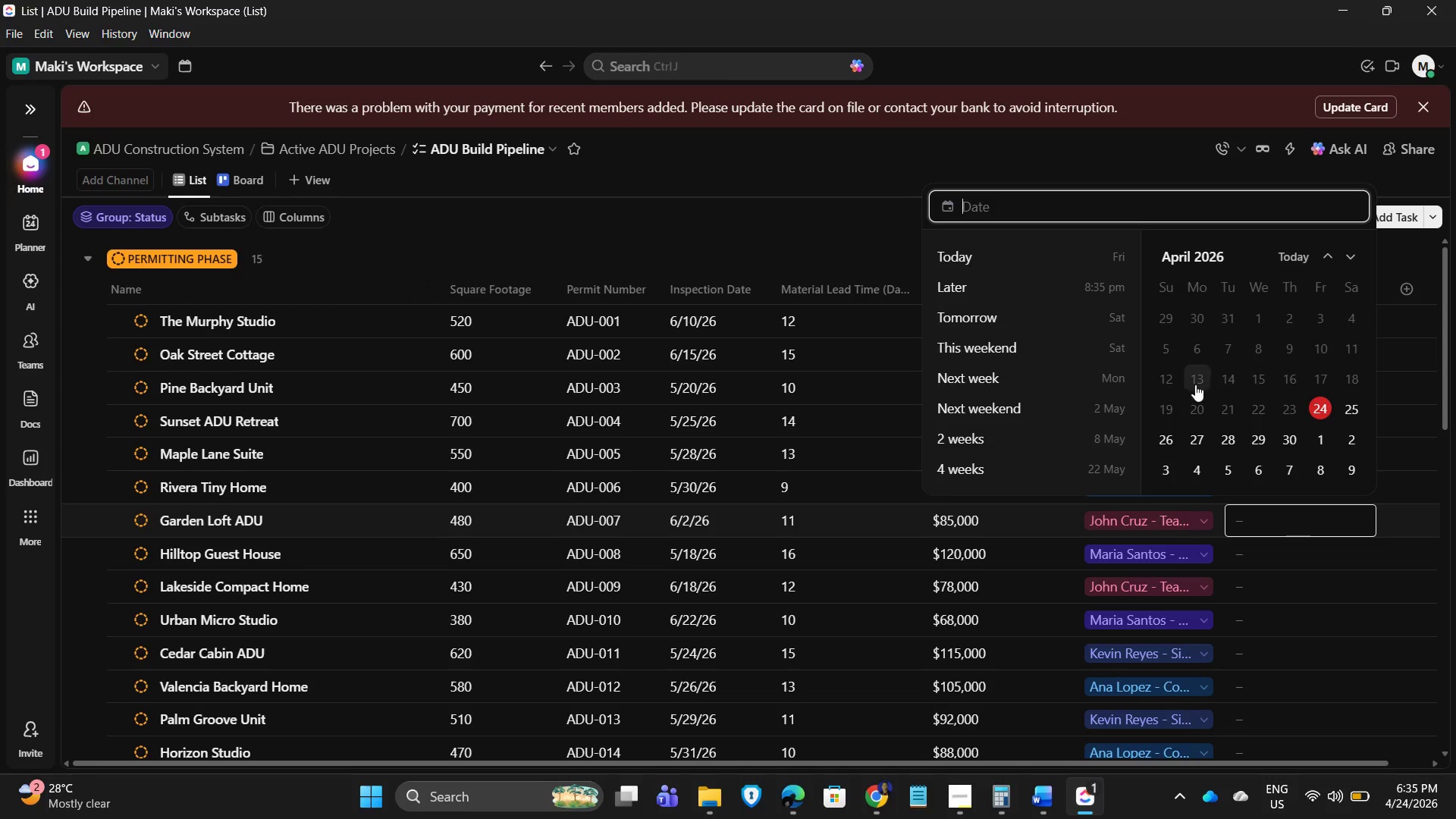 
left_click([1165, 373])
 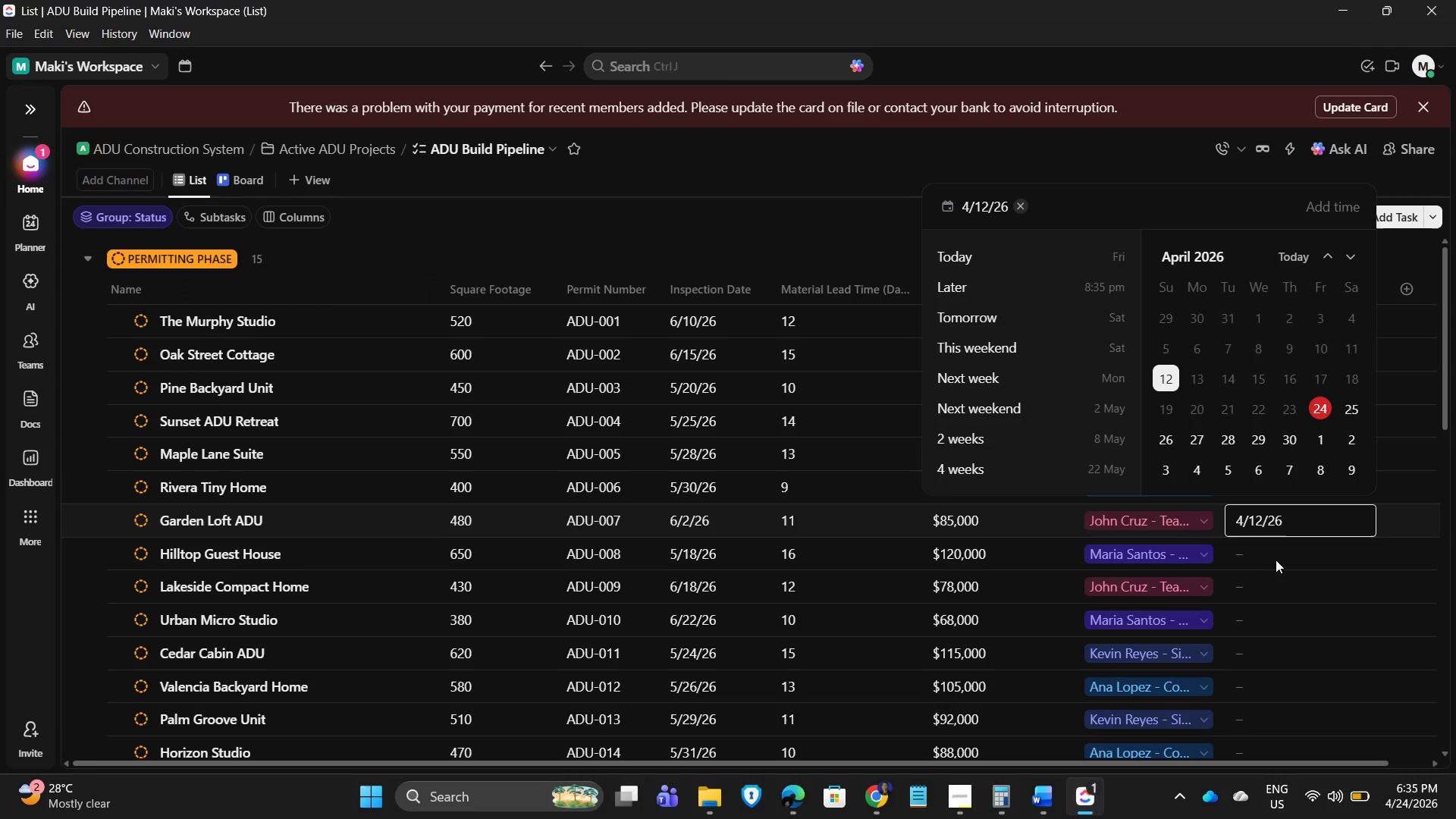 
left_click([1270, 554])
 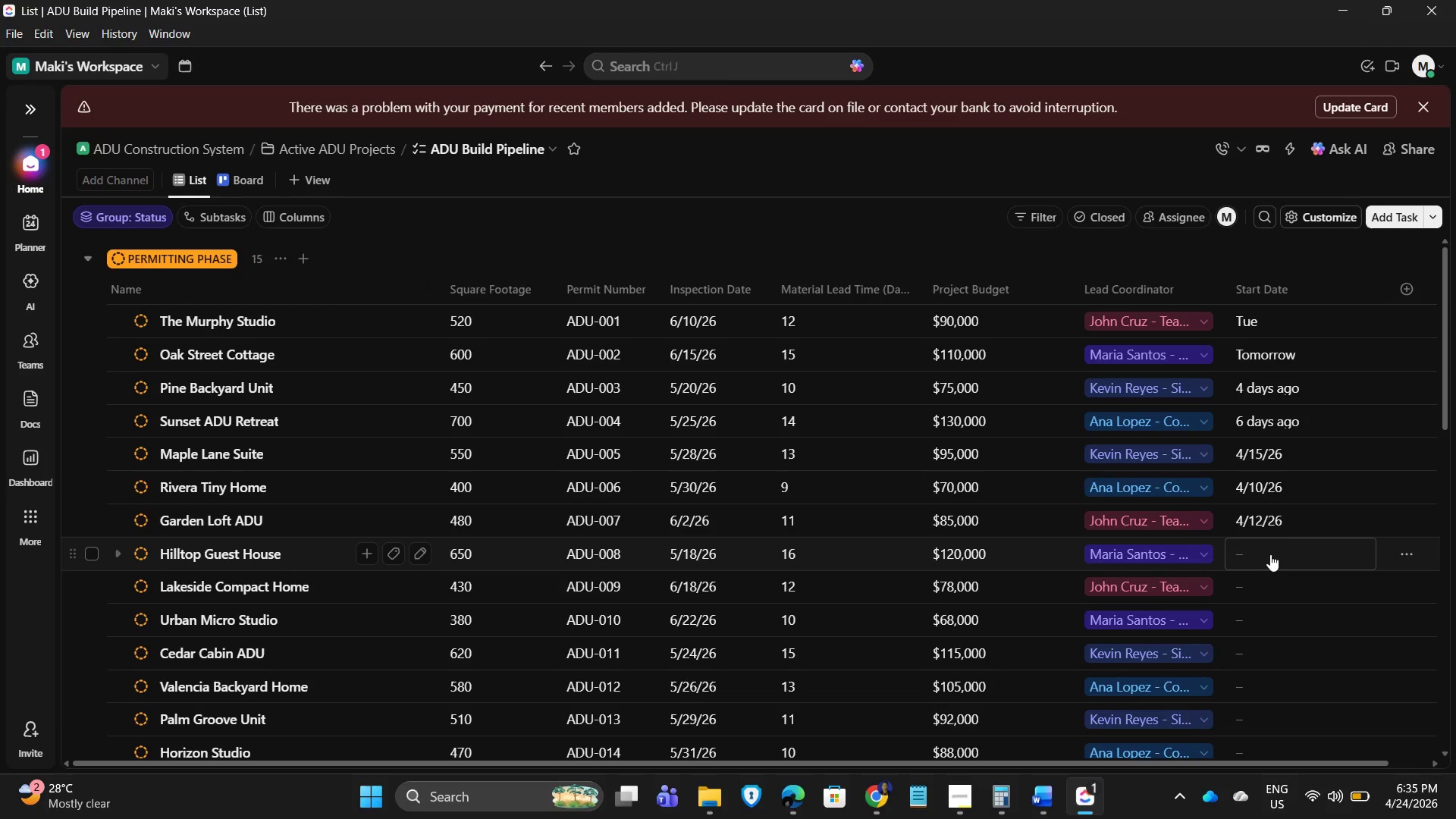 
left_click([1270, 554])
 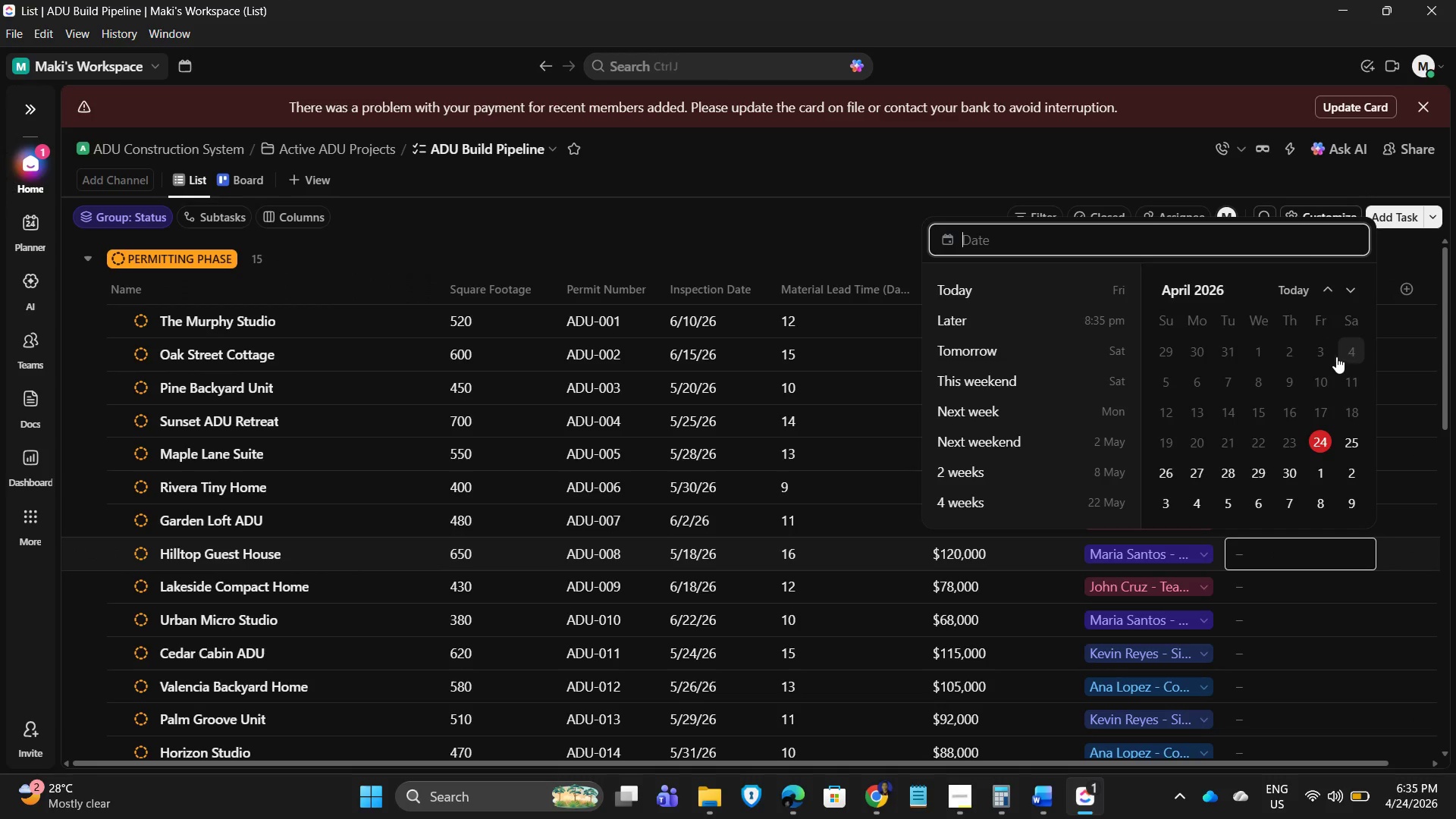 
left_click([1170, 386])
 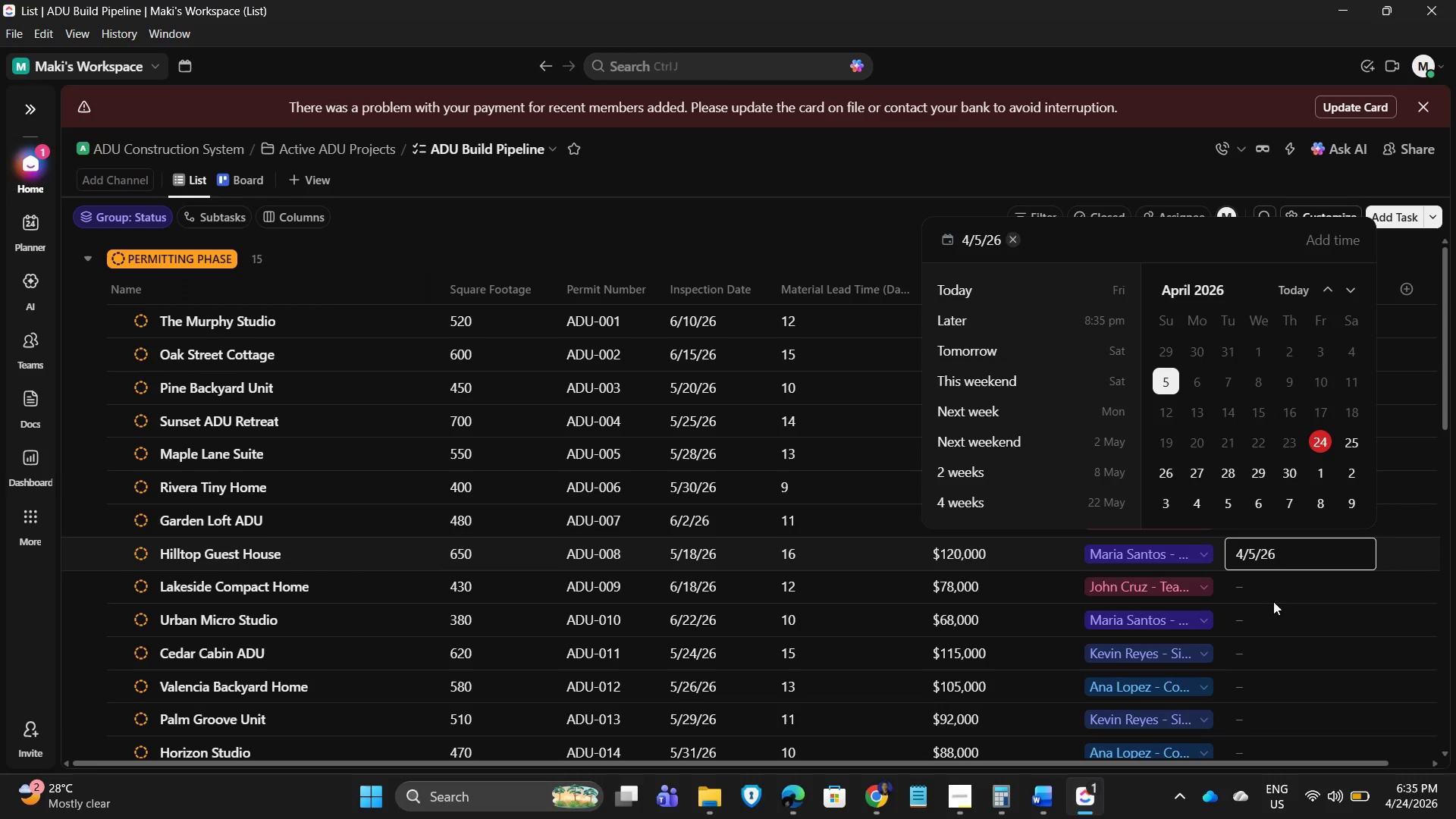 
left_click([1266, 586])
 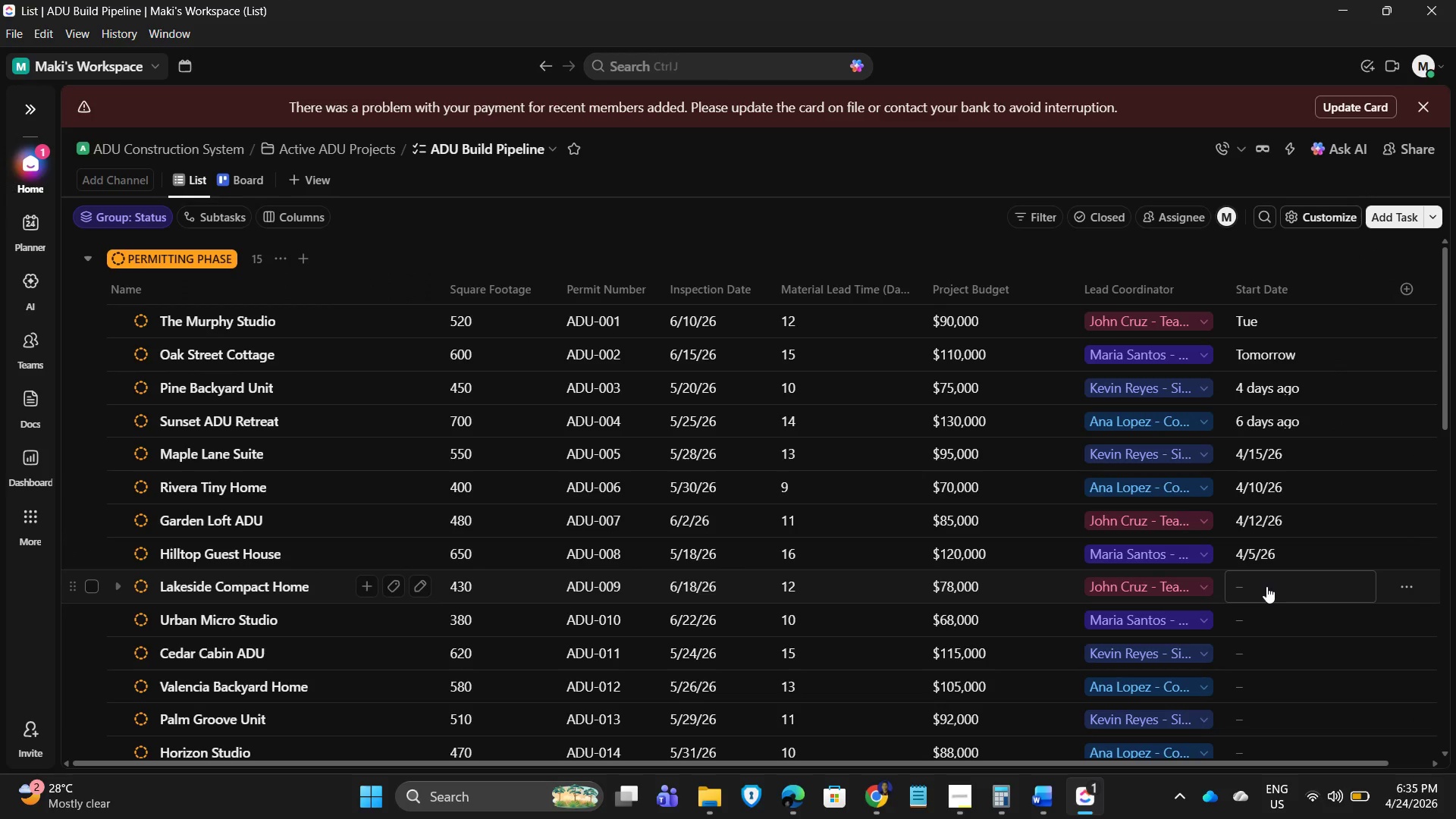 
wait(8.02)
 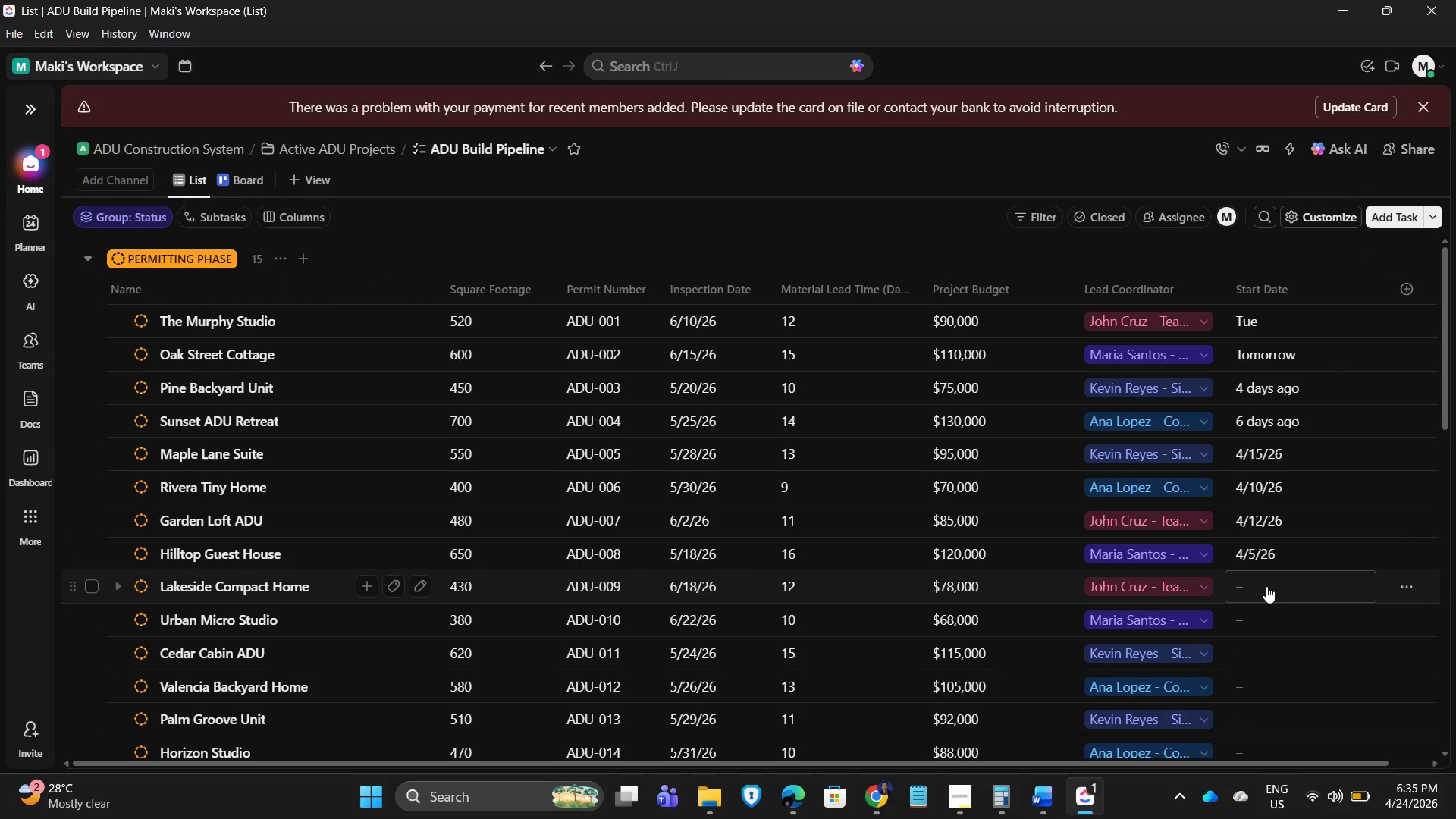 
left_click([1266, 587])
 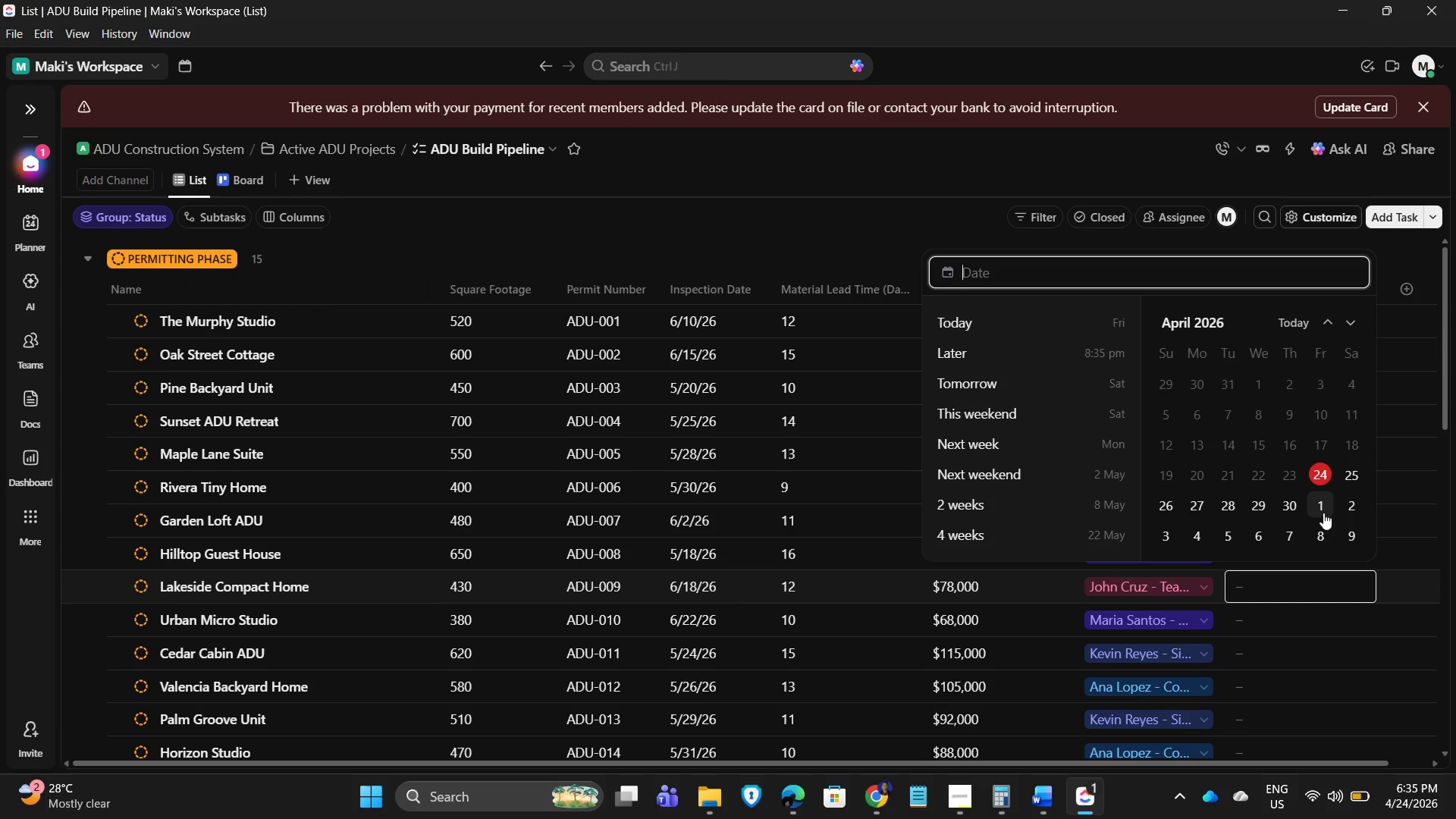 
left_click([1320, 513])
 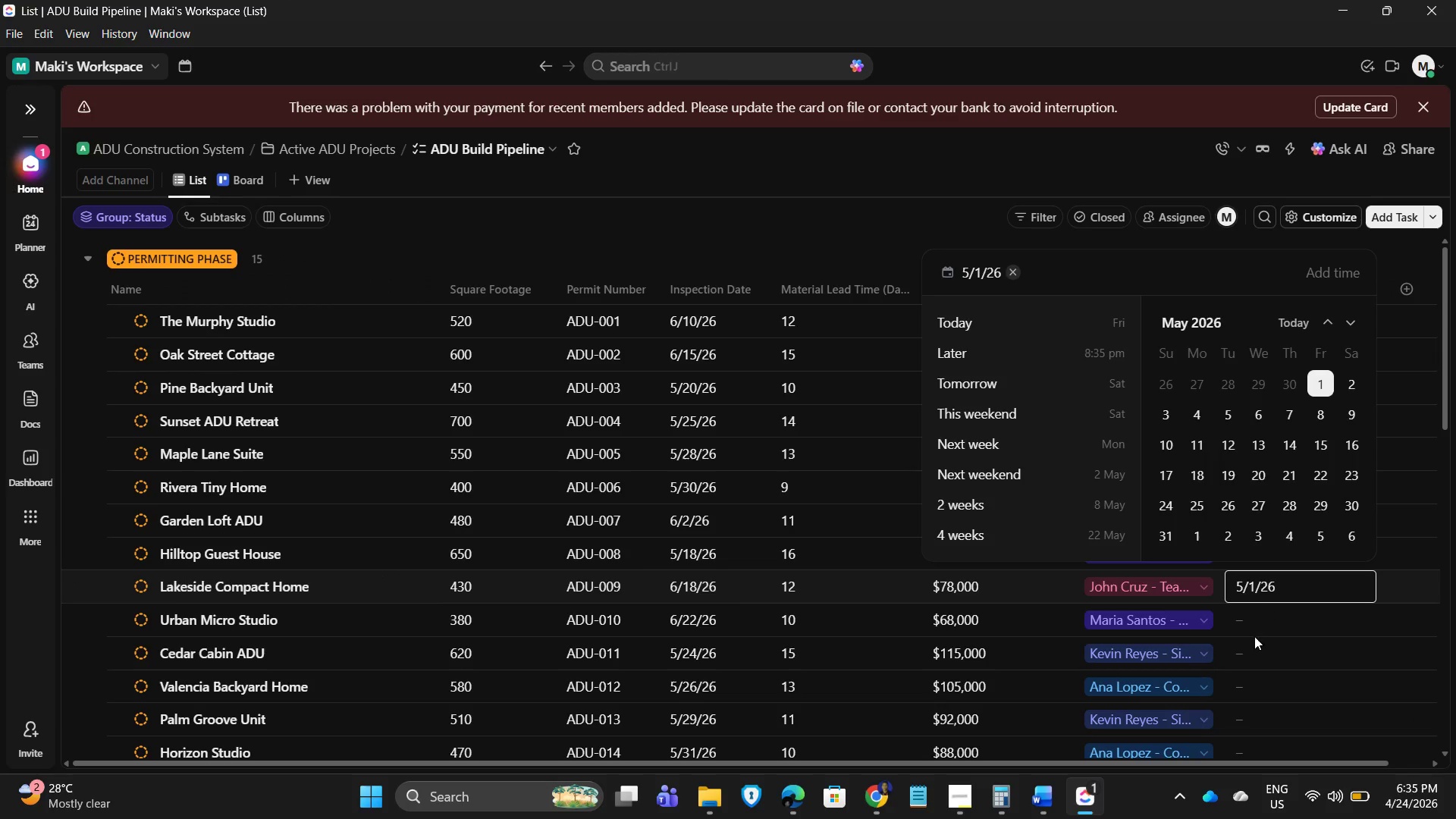 
left_click([1260, 628])
 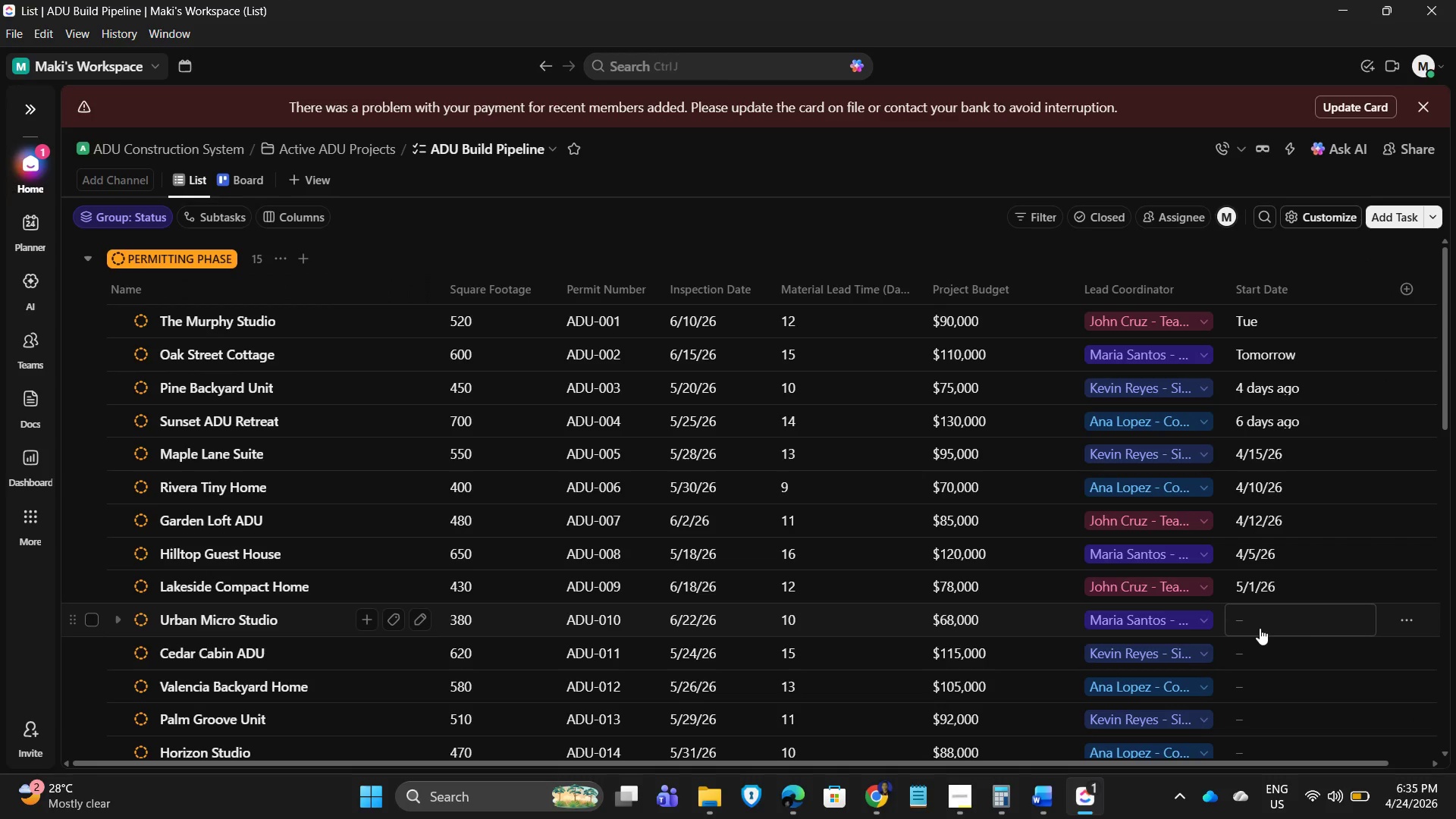 
left_click([1260, 628])
 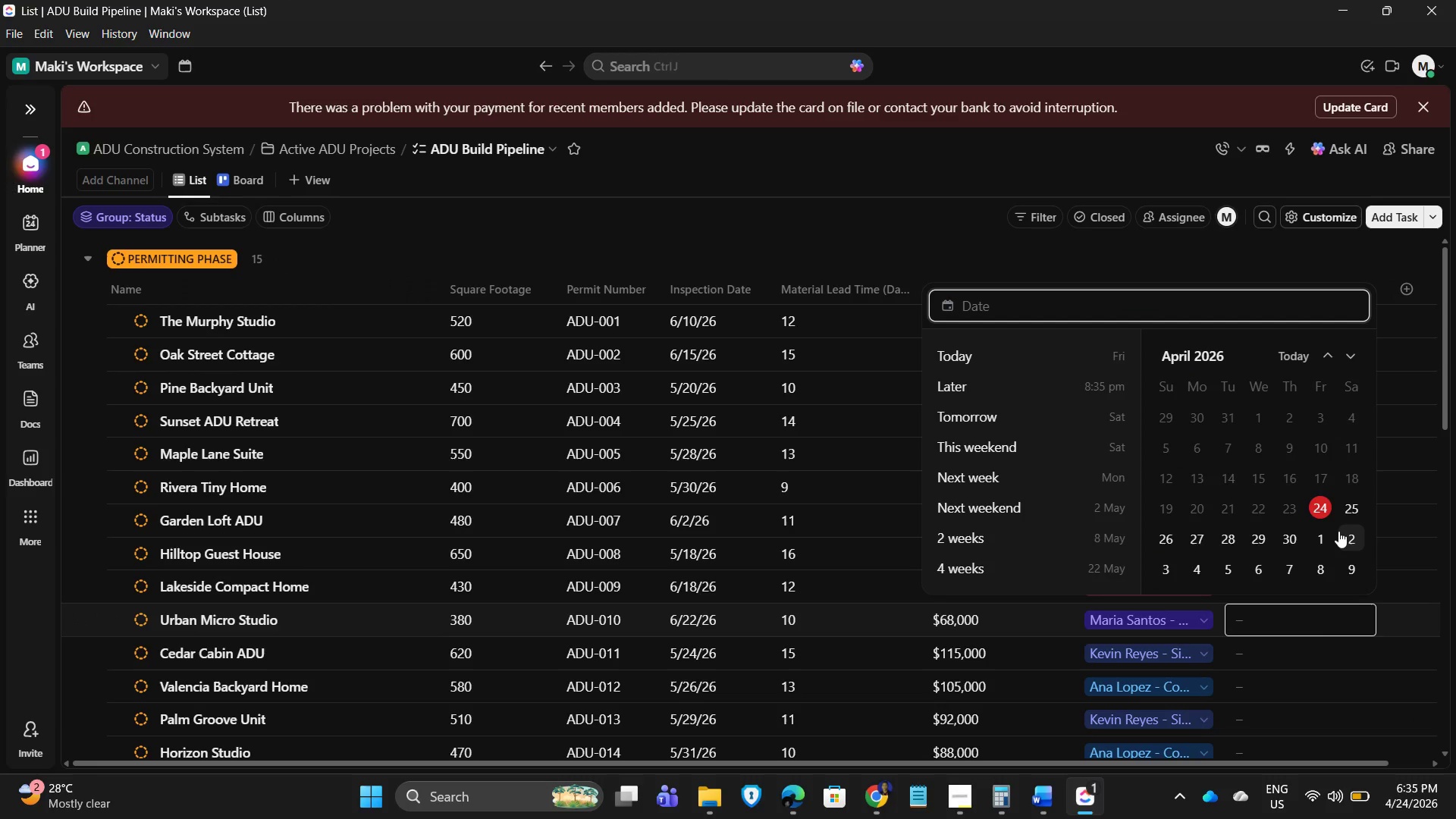 
left_click([1344, 538])